 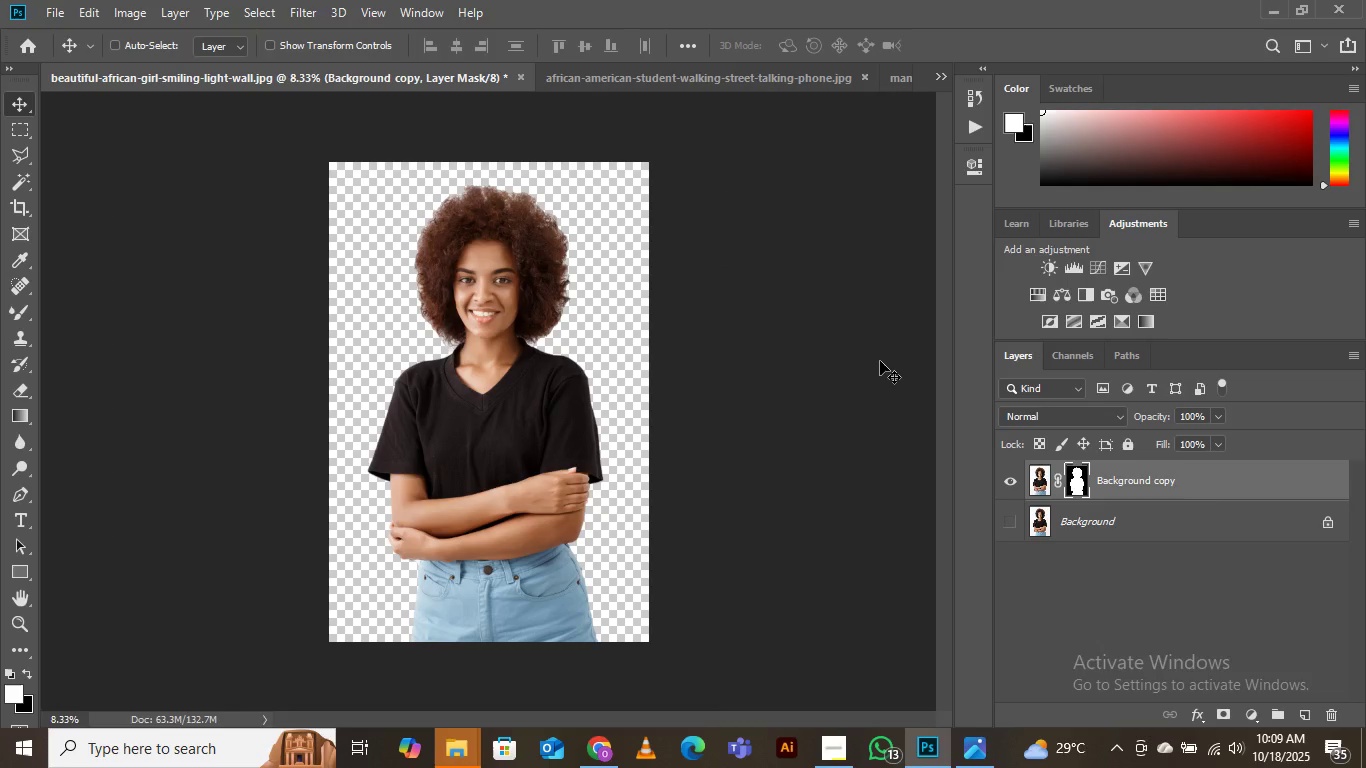 
left_click([936, 75])
 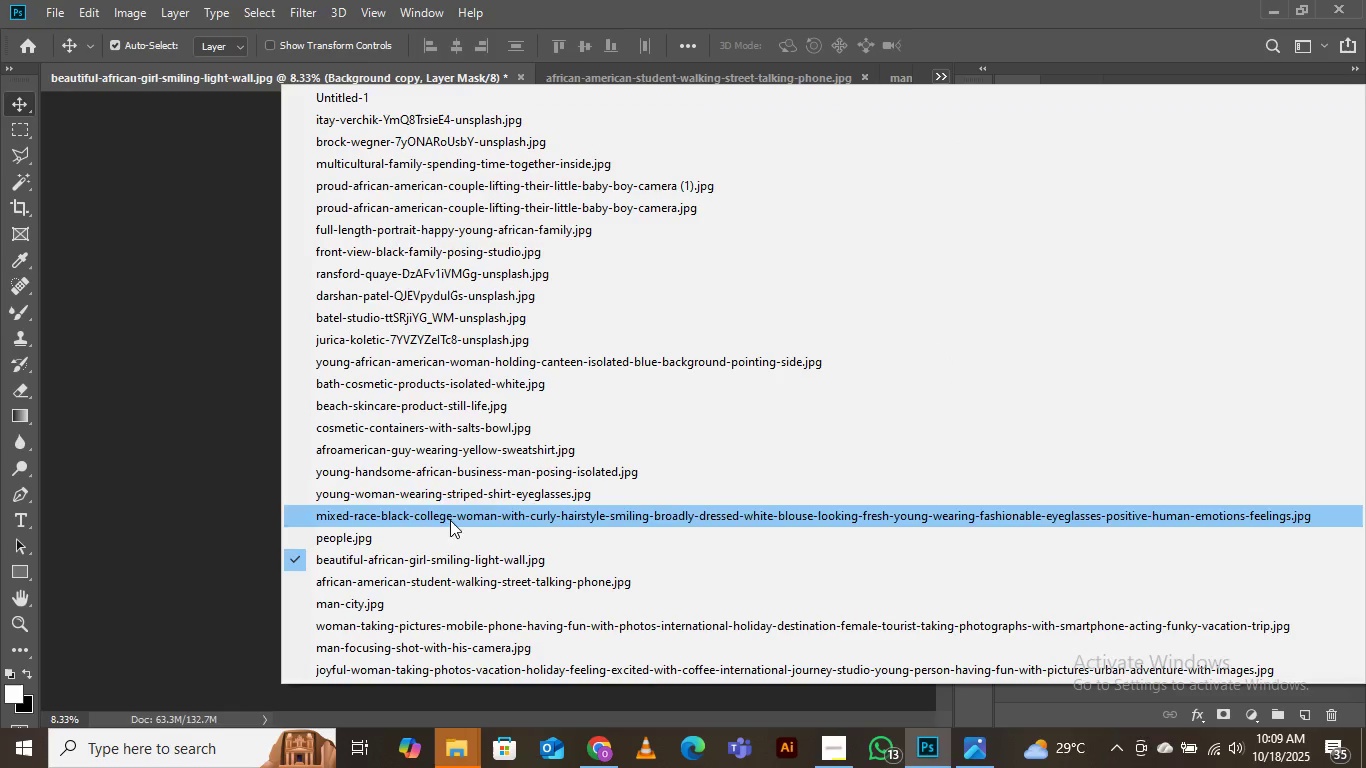 
left_click([453, 537])
 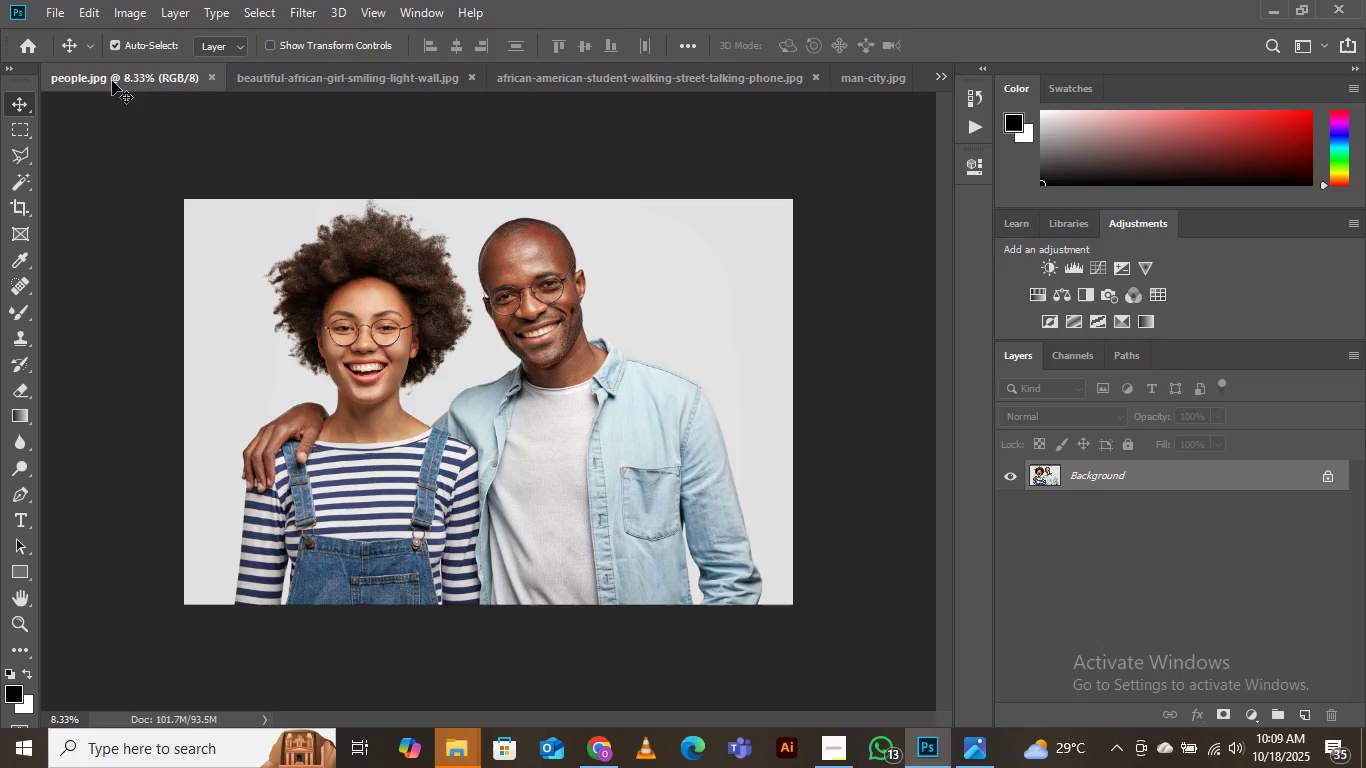 
wait(6.0)
 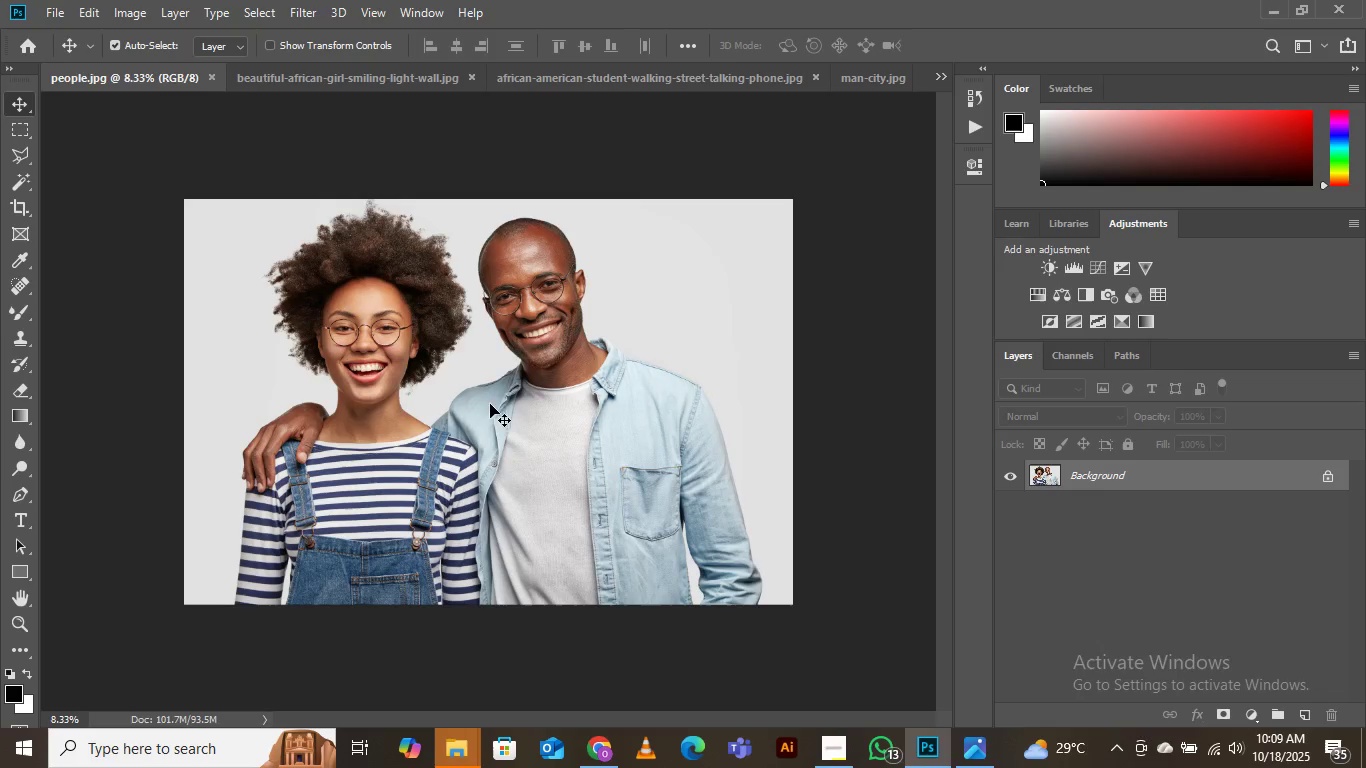 
left_click([126, 13])
 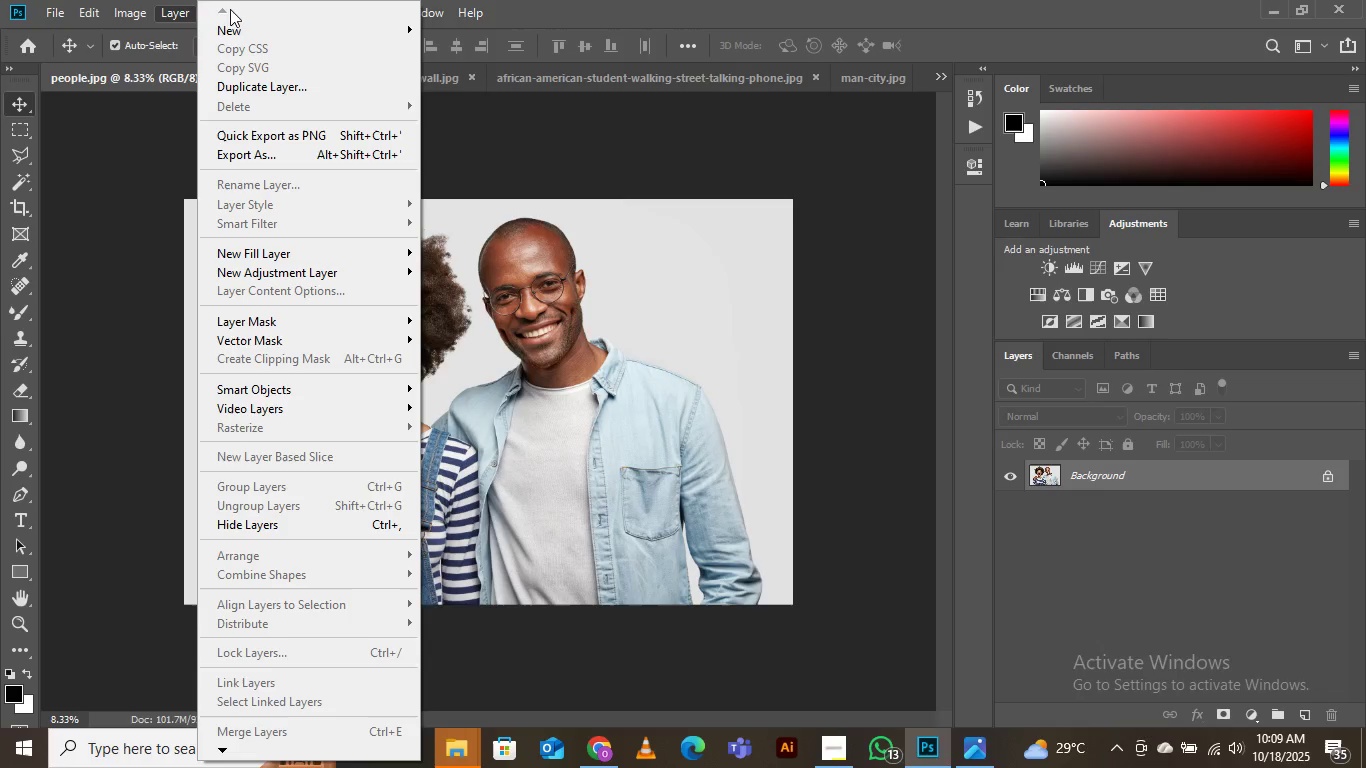 
left_click([110, 158])
 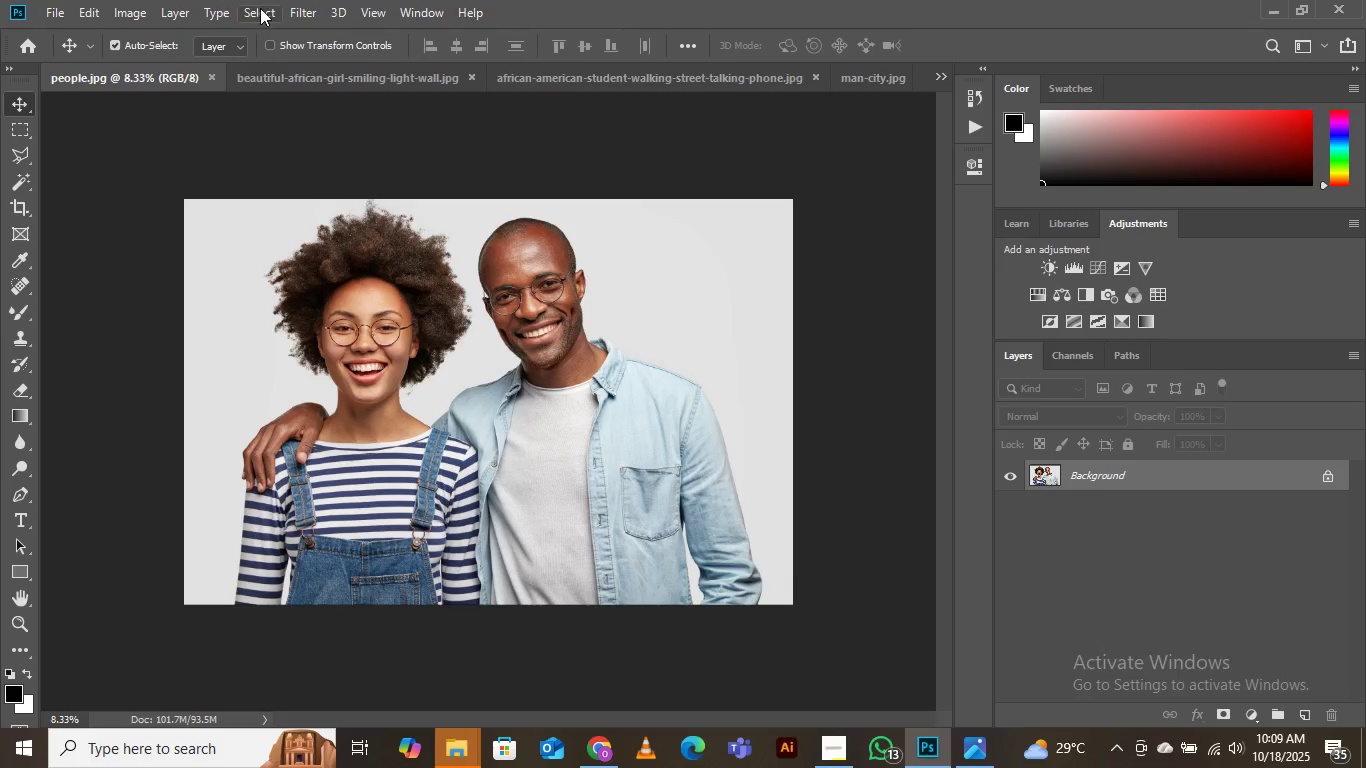 
left_click([260, 8])
 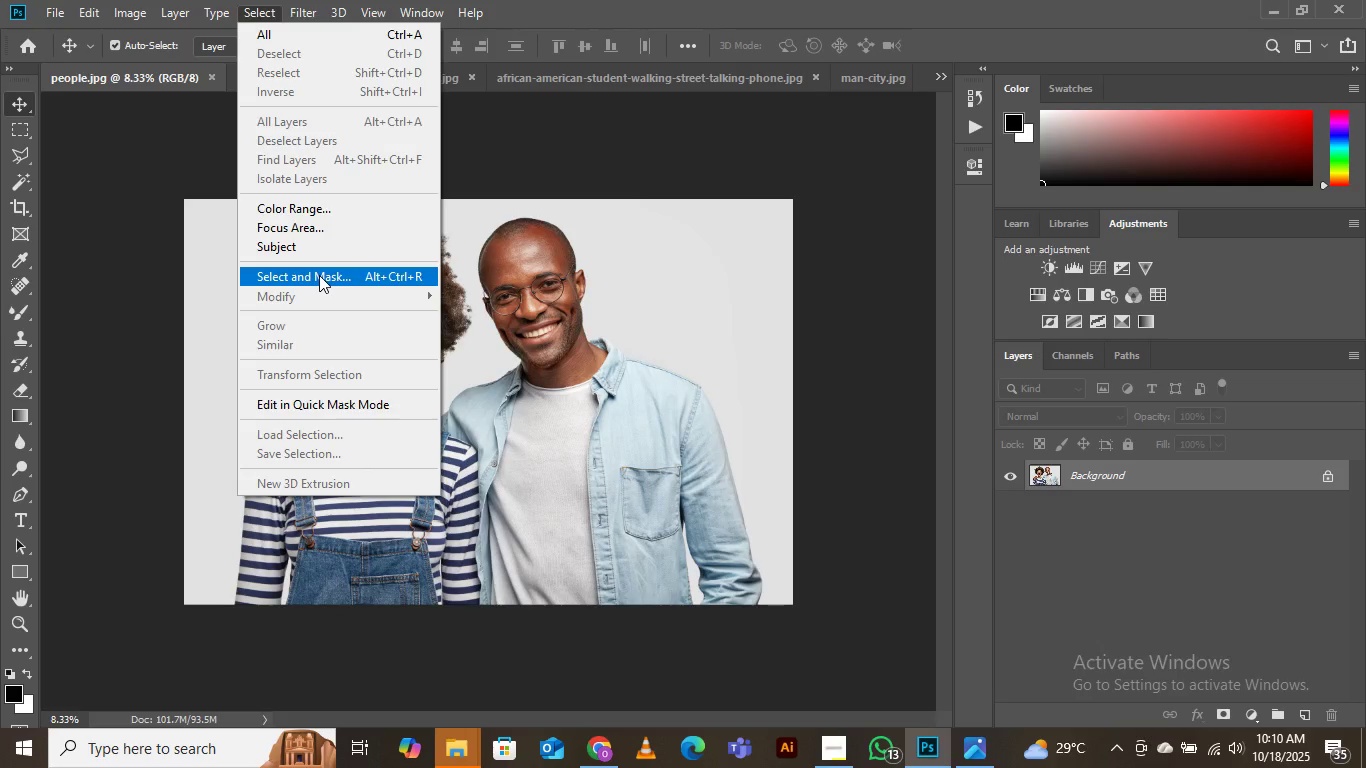 
left_click([319, 275])
 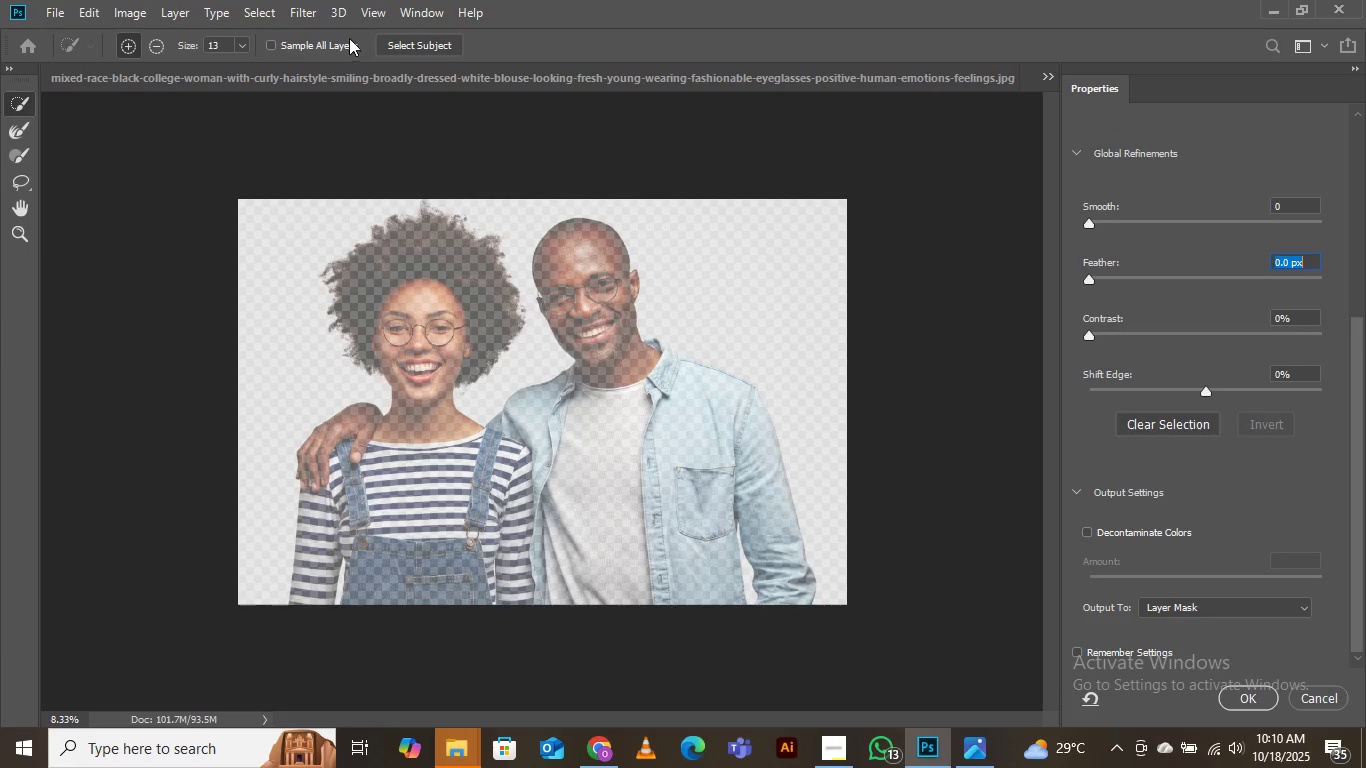 
left_click([408, 40])
 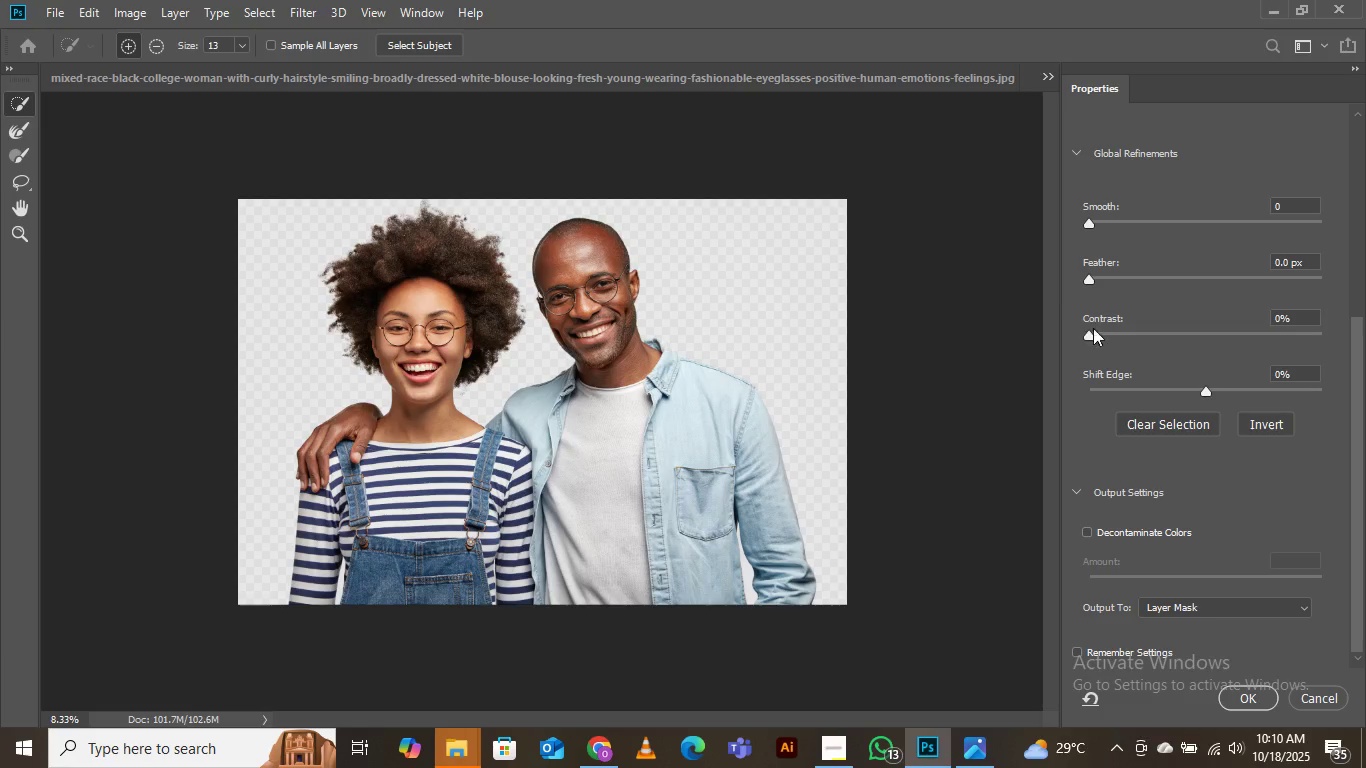 
wait(7.74)
 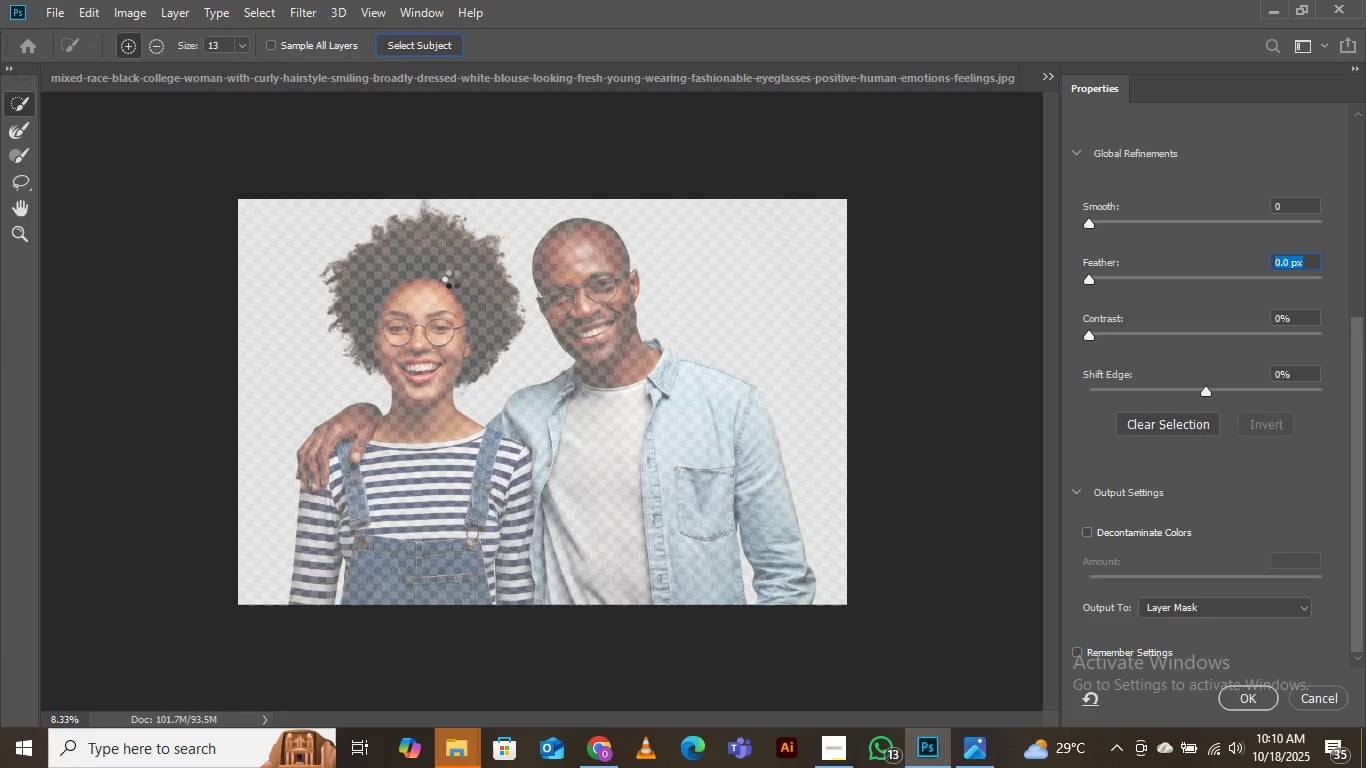 
left_click([1117, 272])
 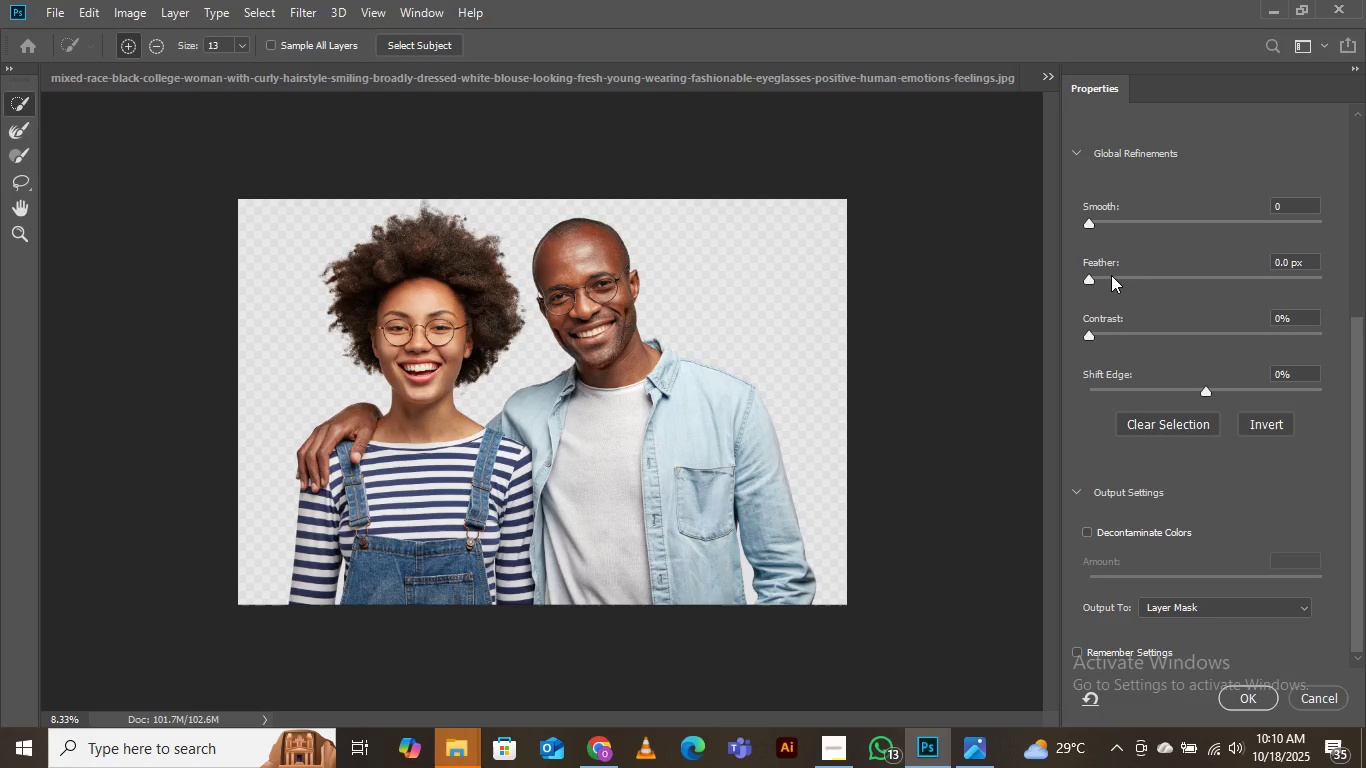 
left_click([1109, 275])
 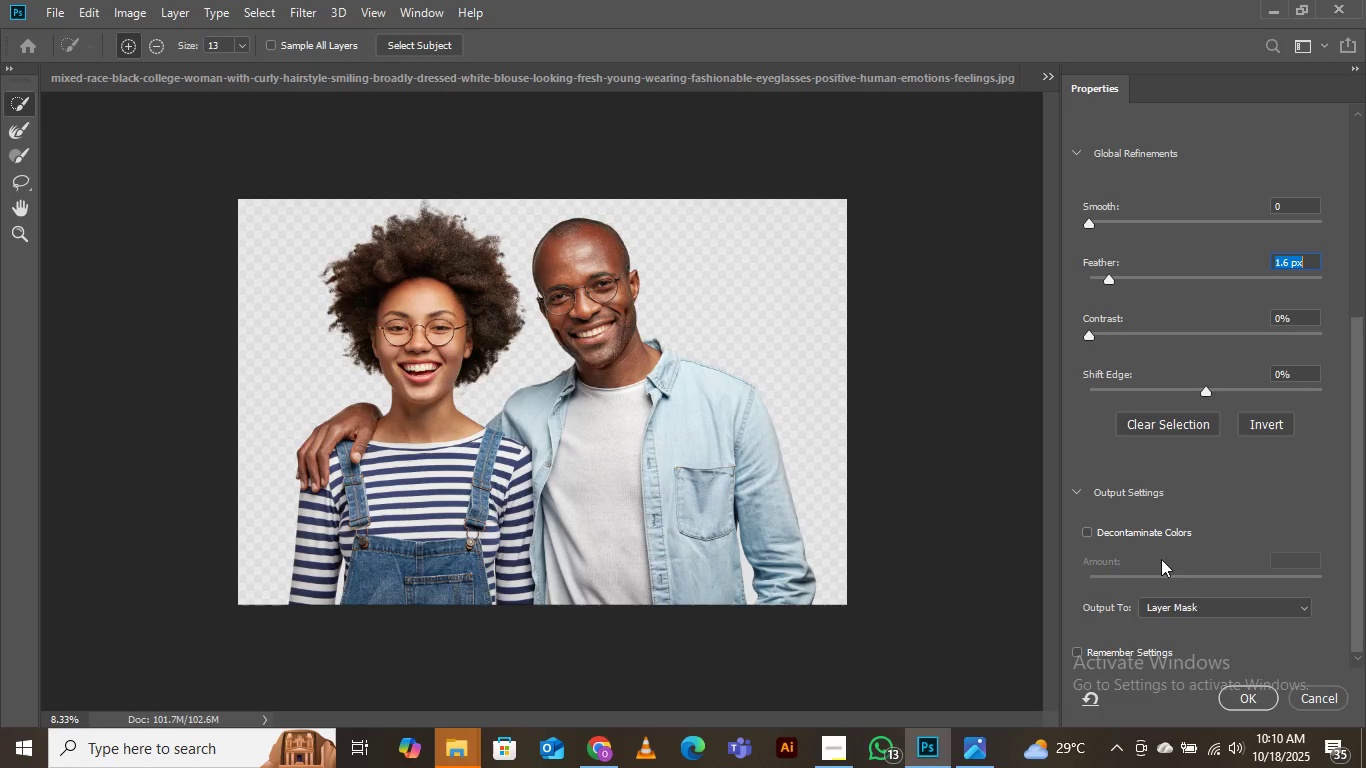 
left_click([1090, 529])
 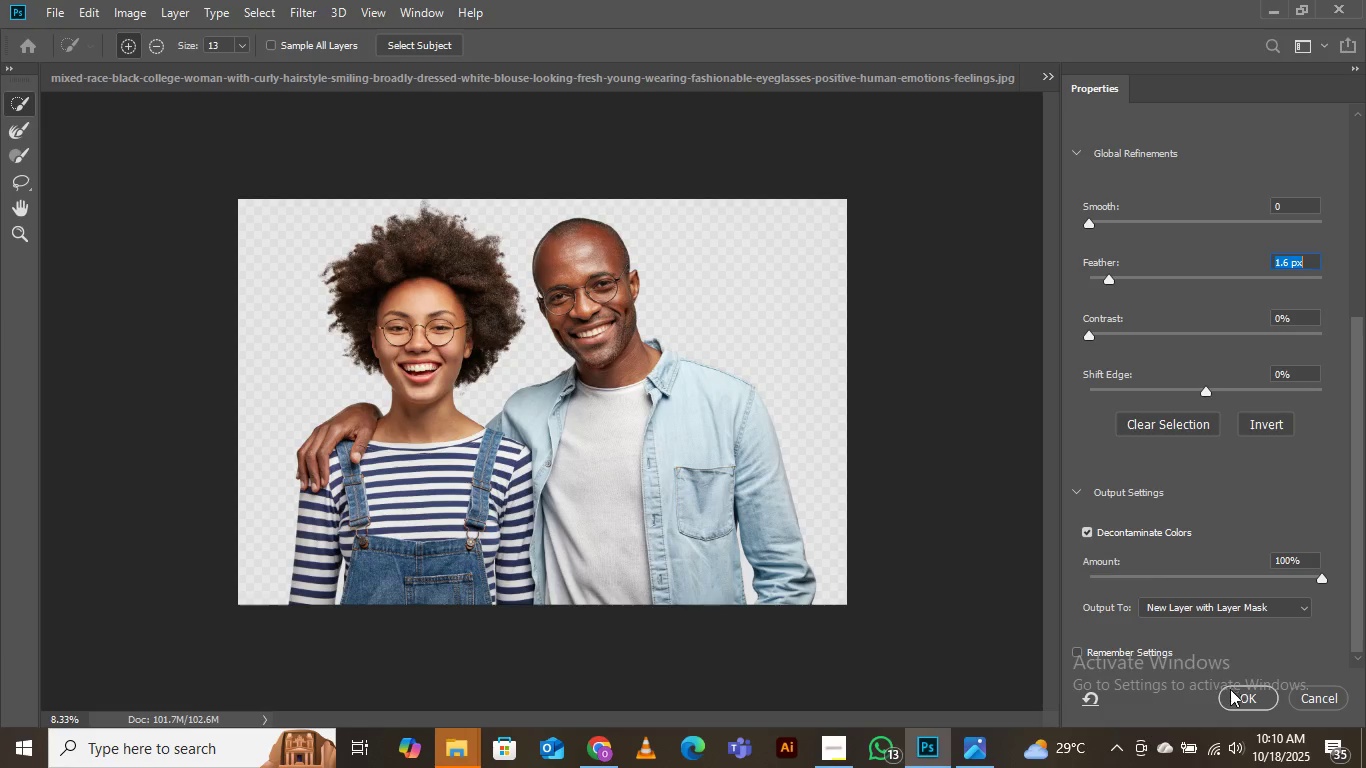 
left_click([1231, 695])
 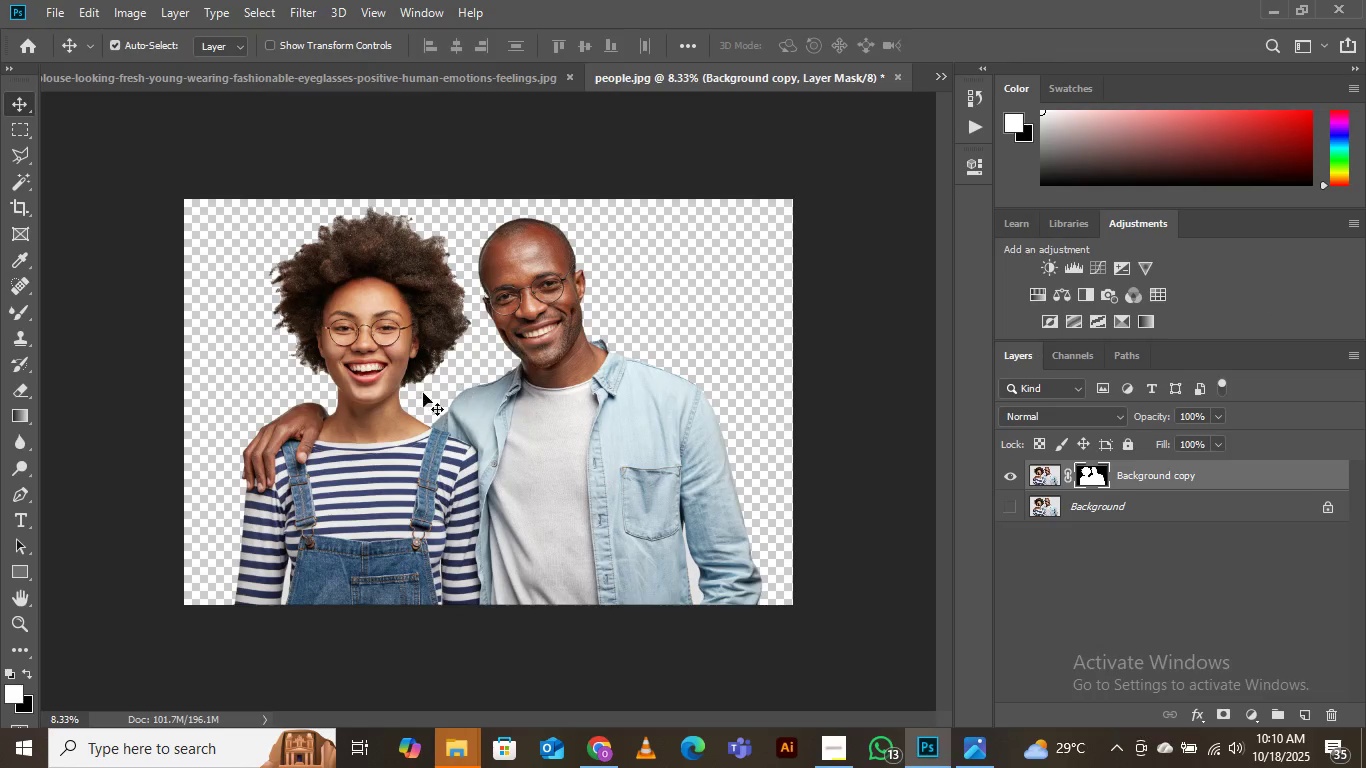 
wait(5.76)
 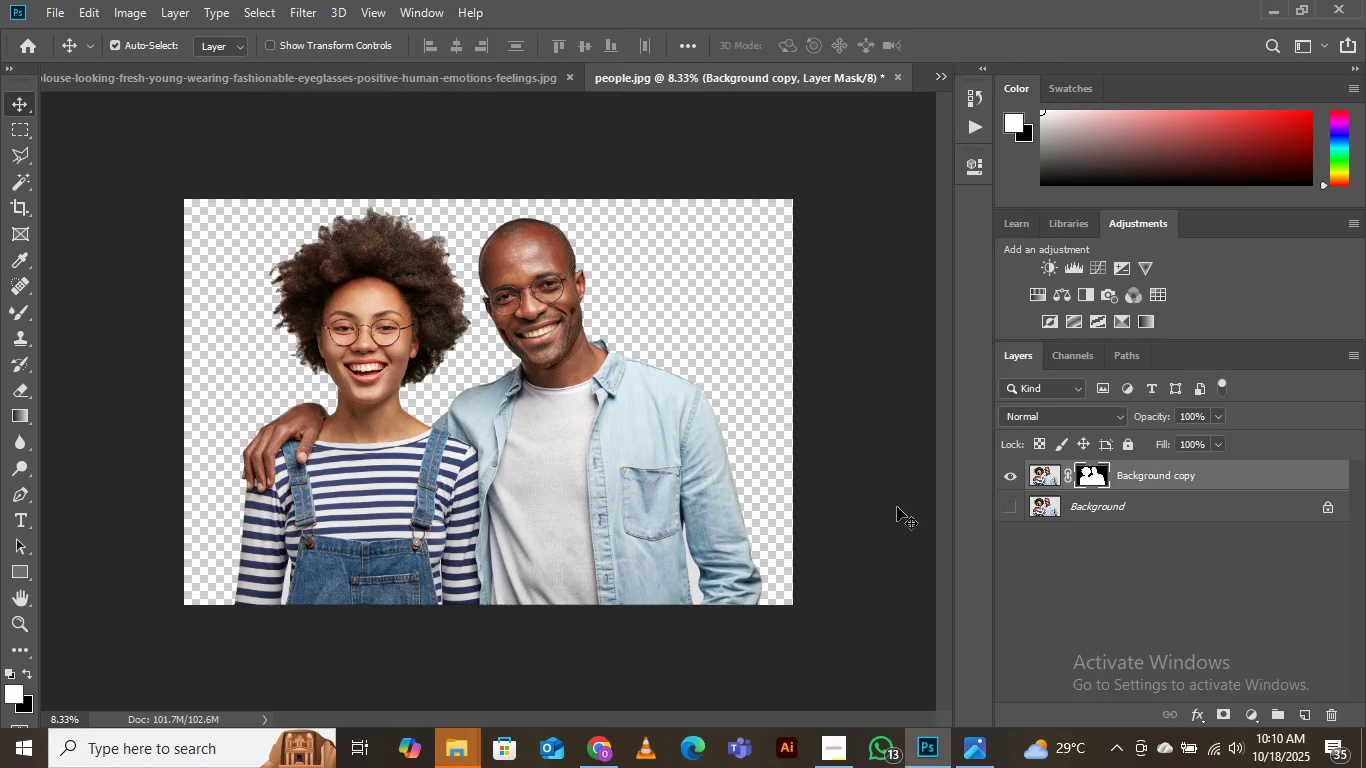 
key(Control+Equal)
 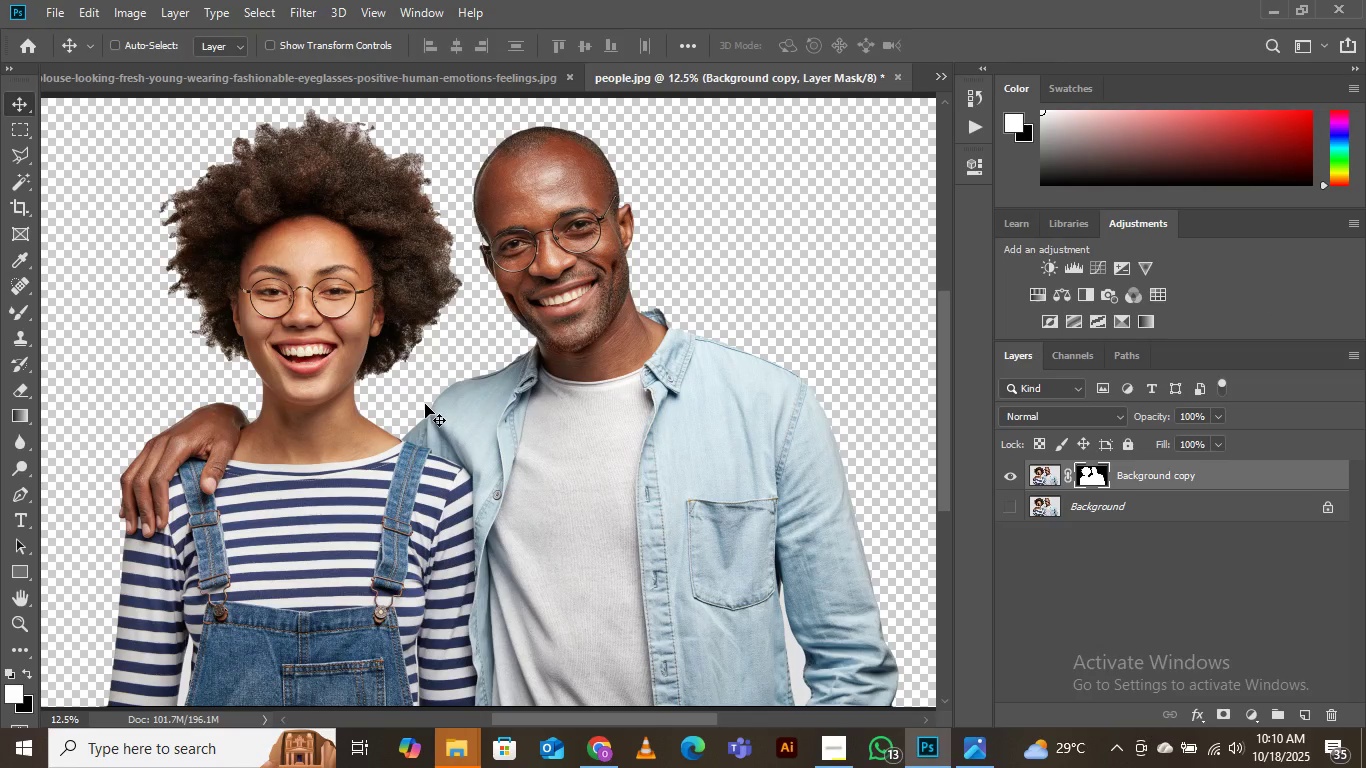 
key(Control+Minus)
 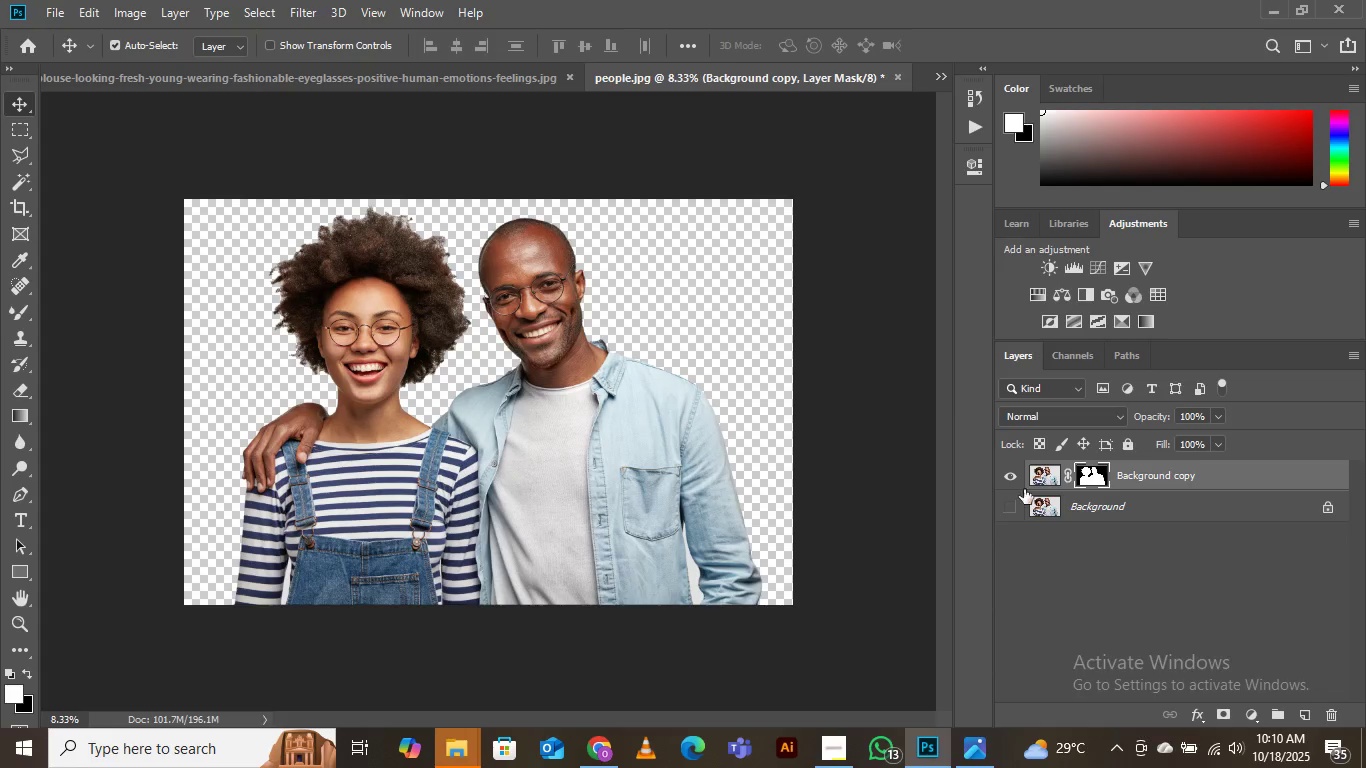 
wait(6.55)
 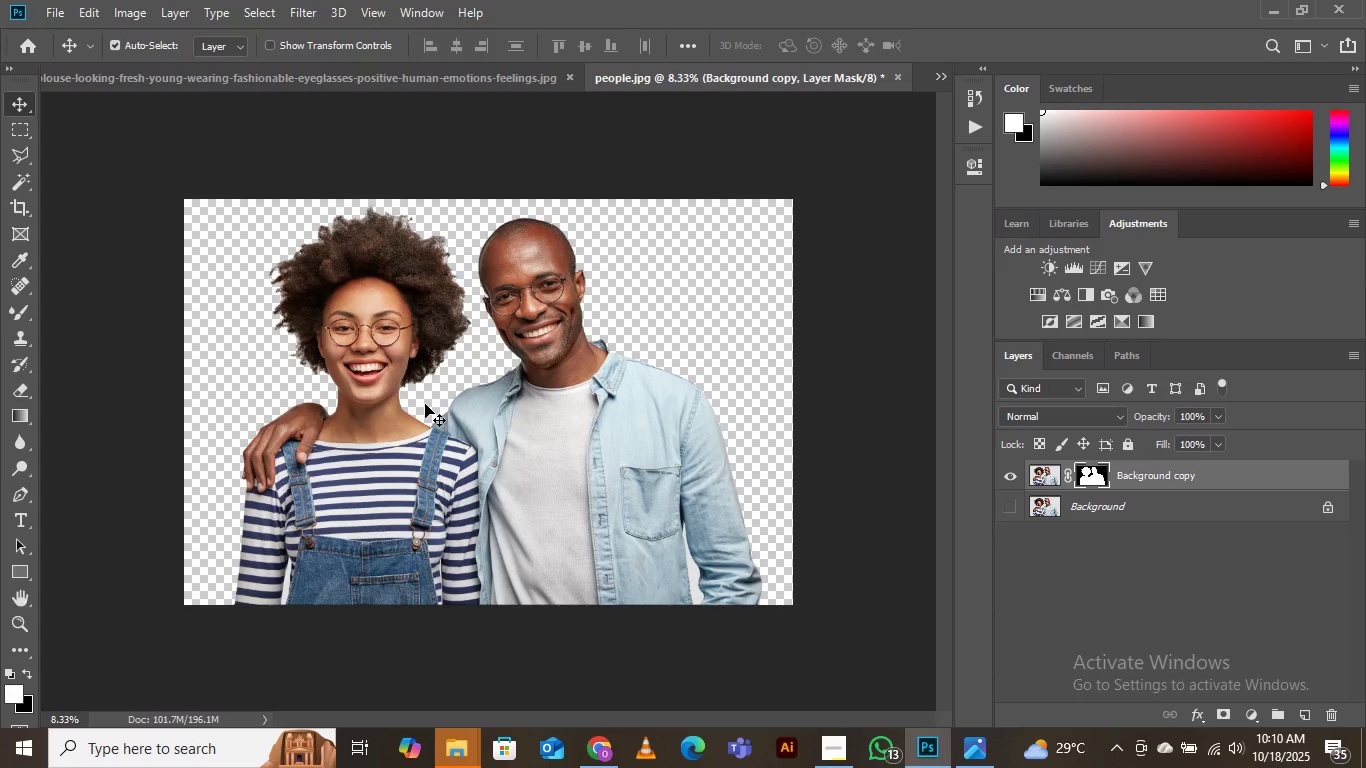 
left_click([1048, 260])
 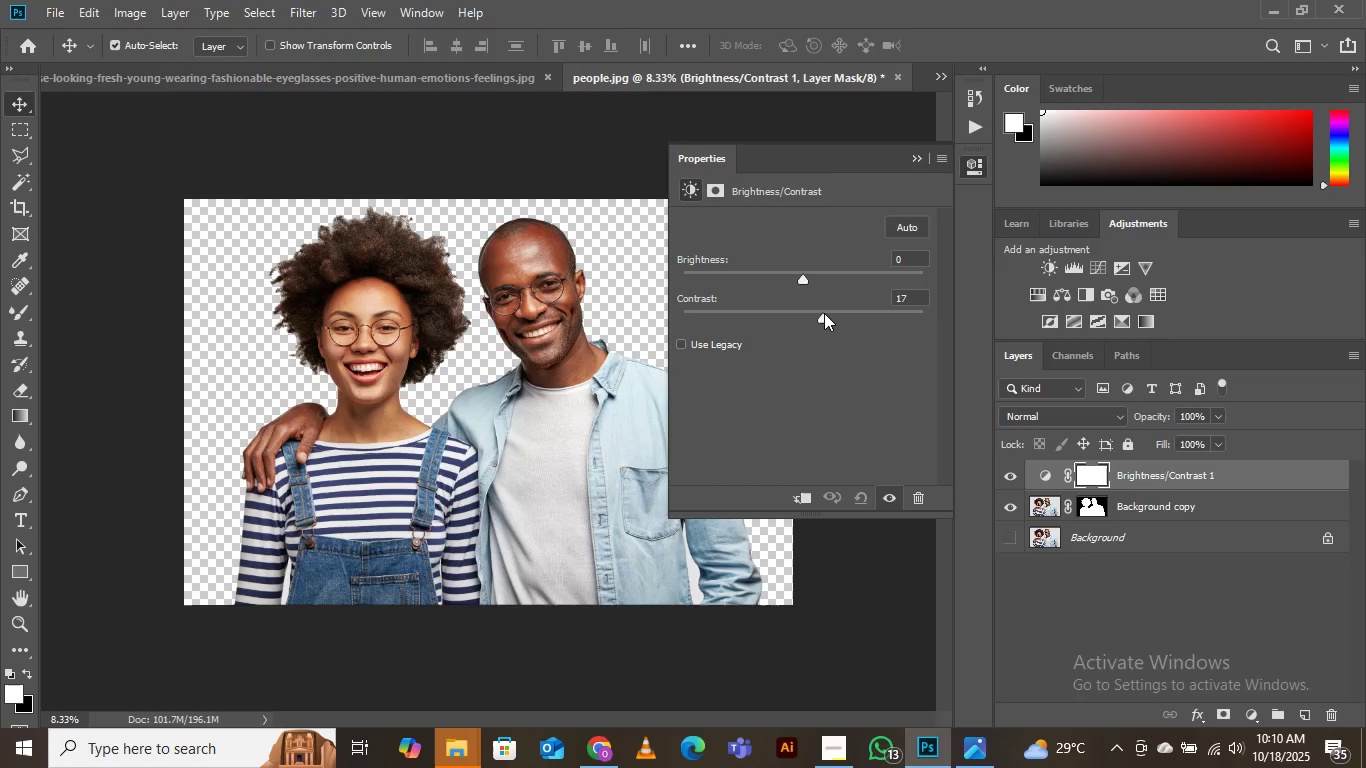 
left_click([824, 313])
 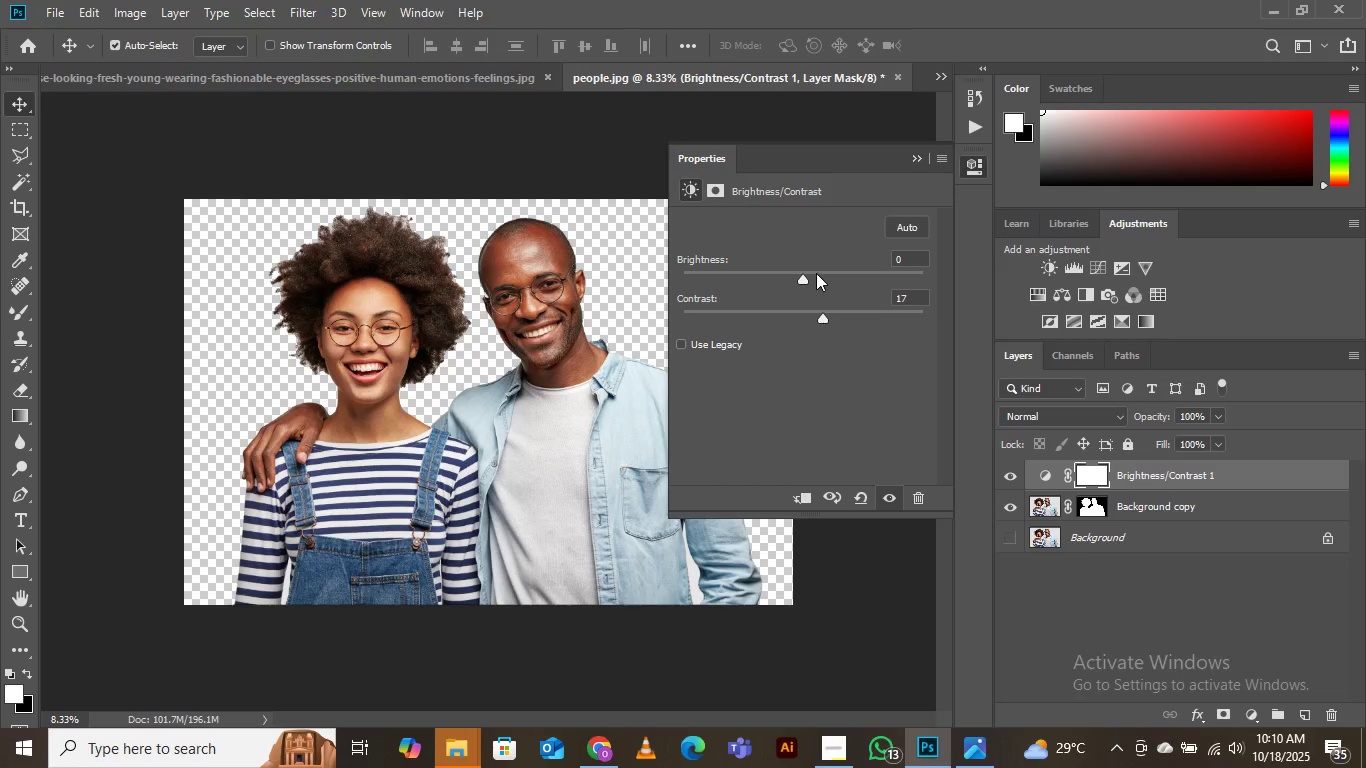 
left_click([815, 271])
 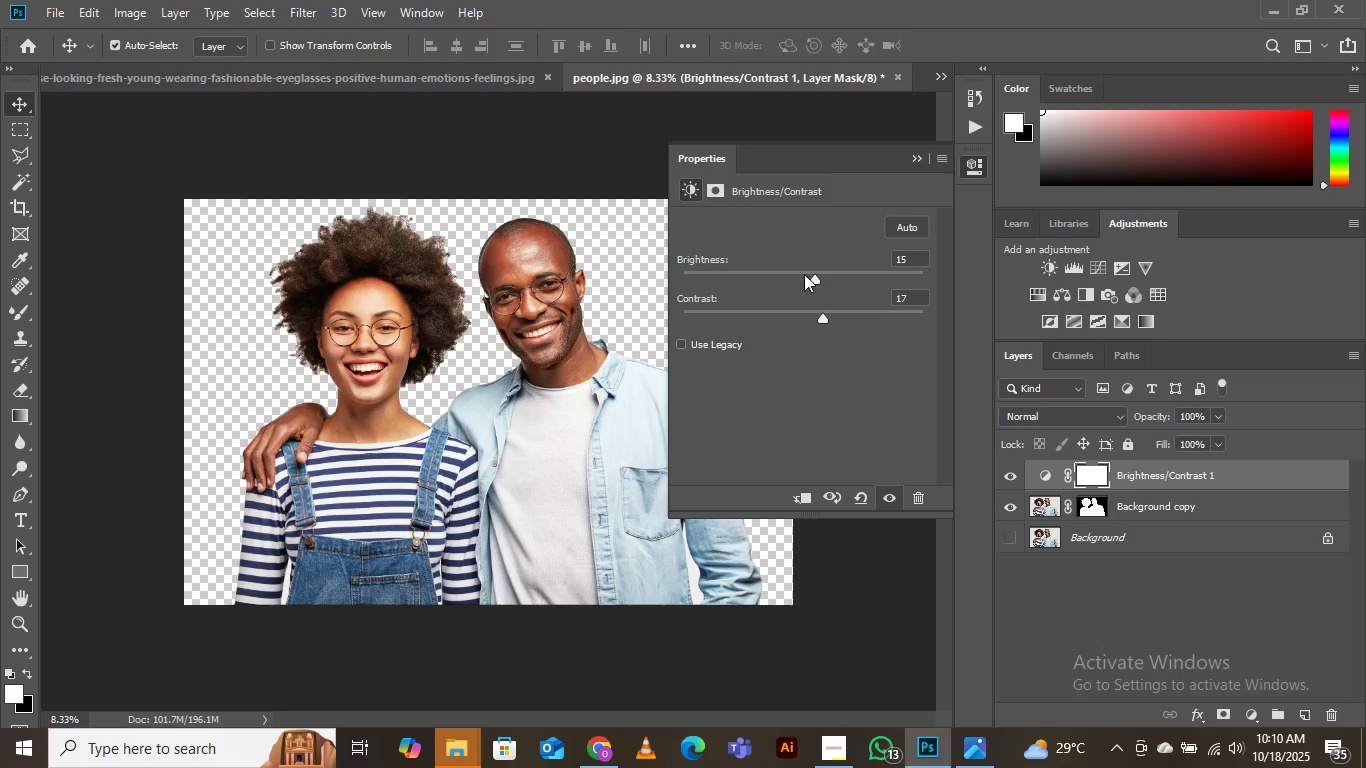 
left_click([804, 274])
 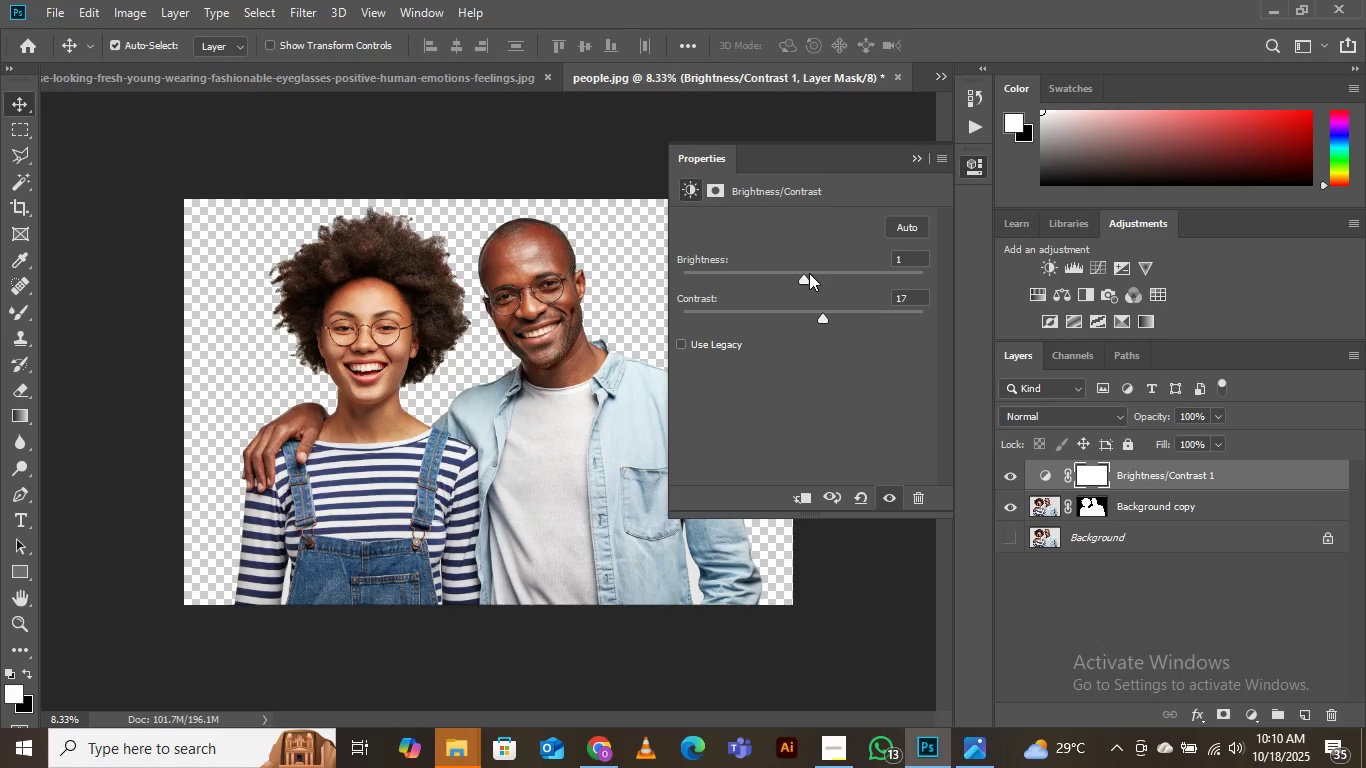 
left_click([808, 272])
 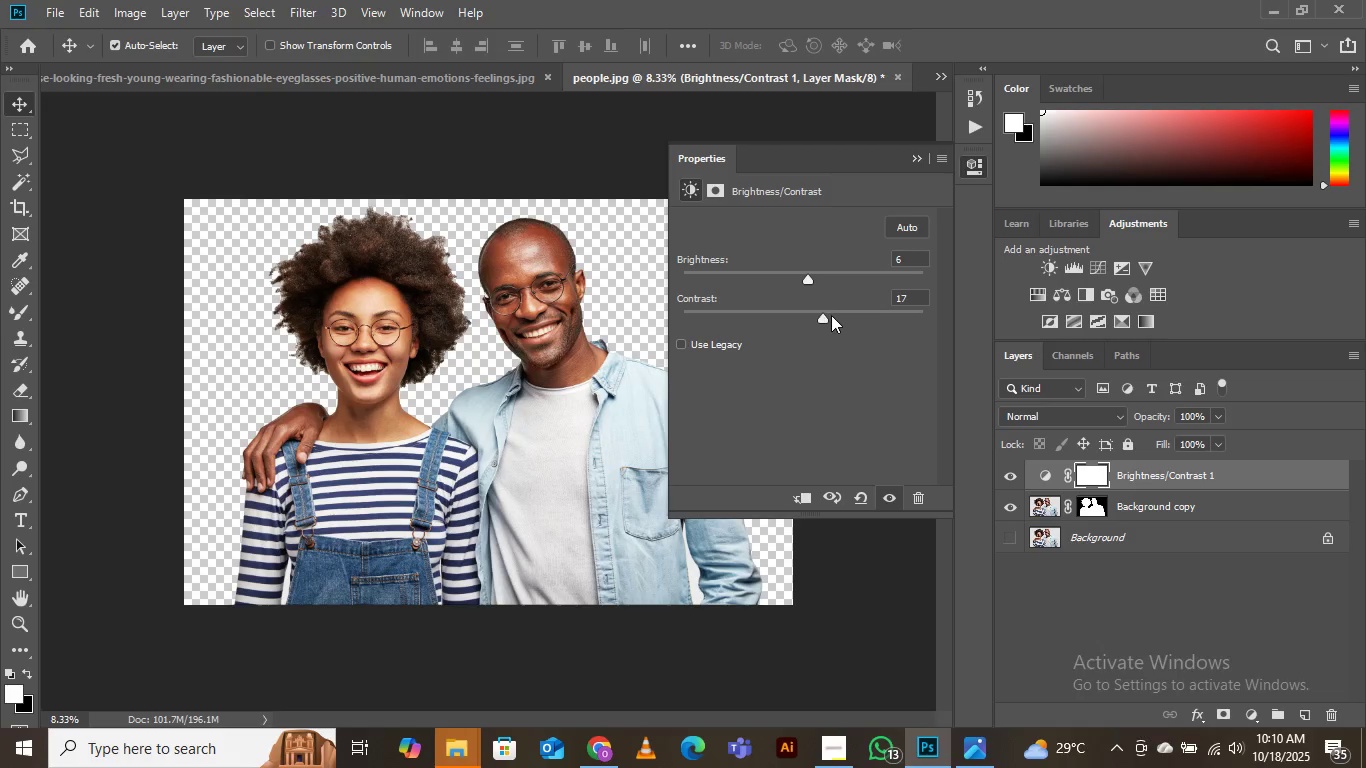 
left_click([833, 314])
 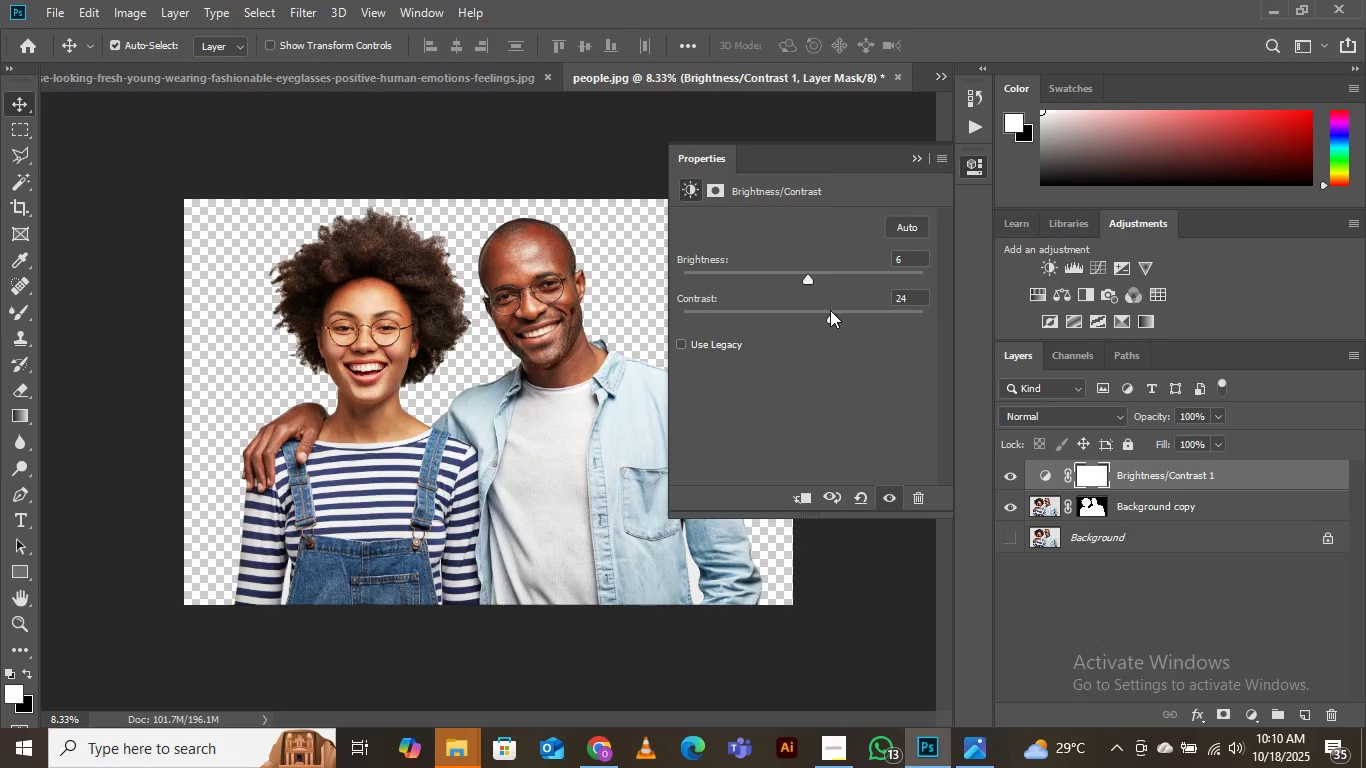 
left_click([620, 159])
 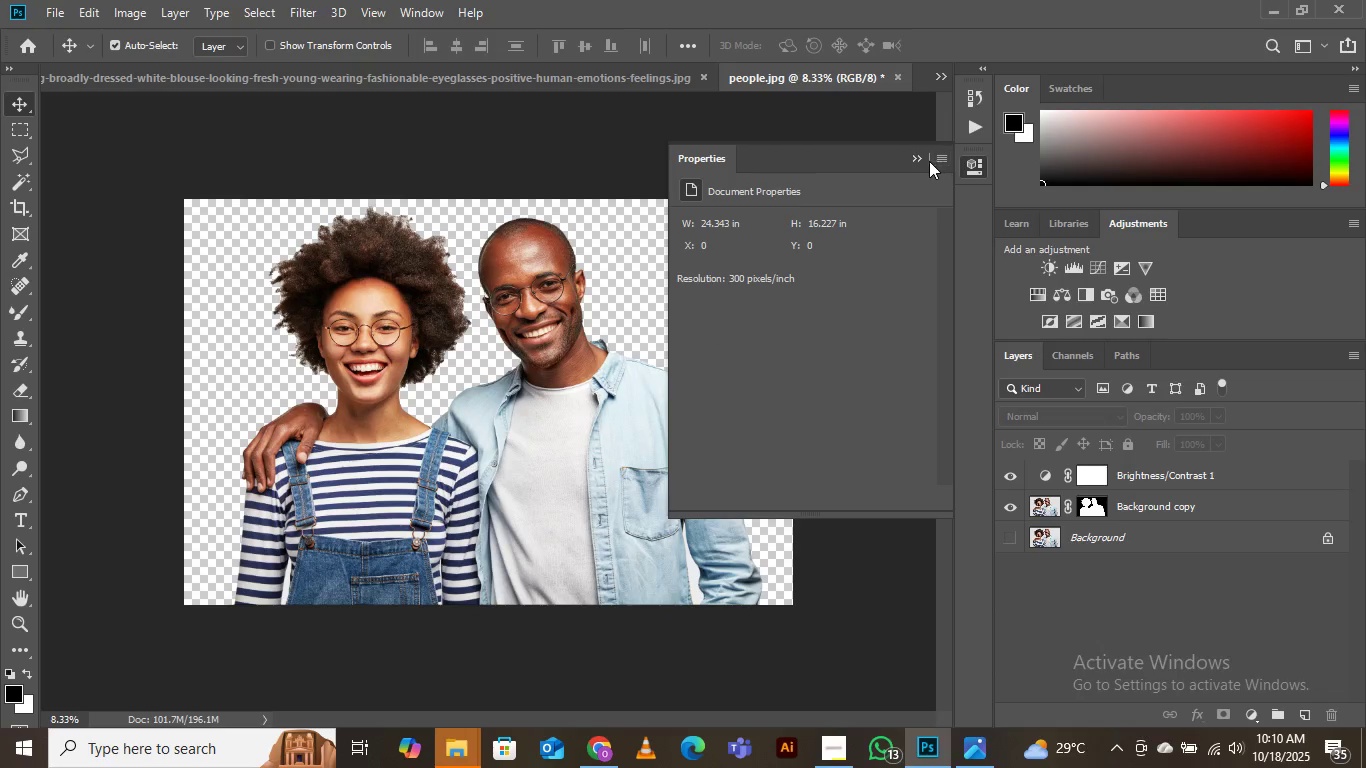 
left_click([916, 159])
 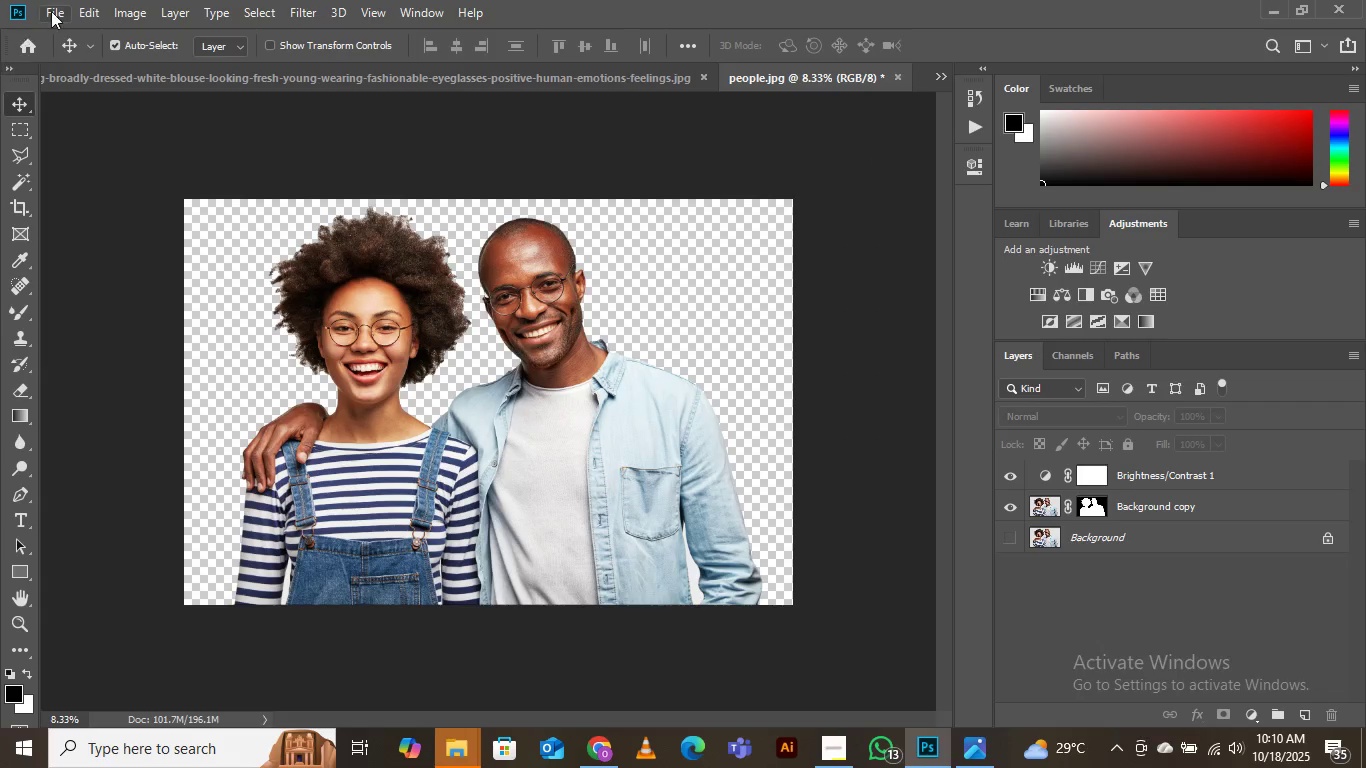 
left_click([54, 9])
 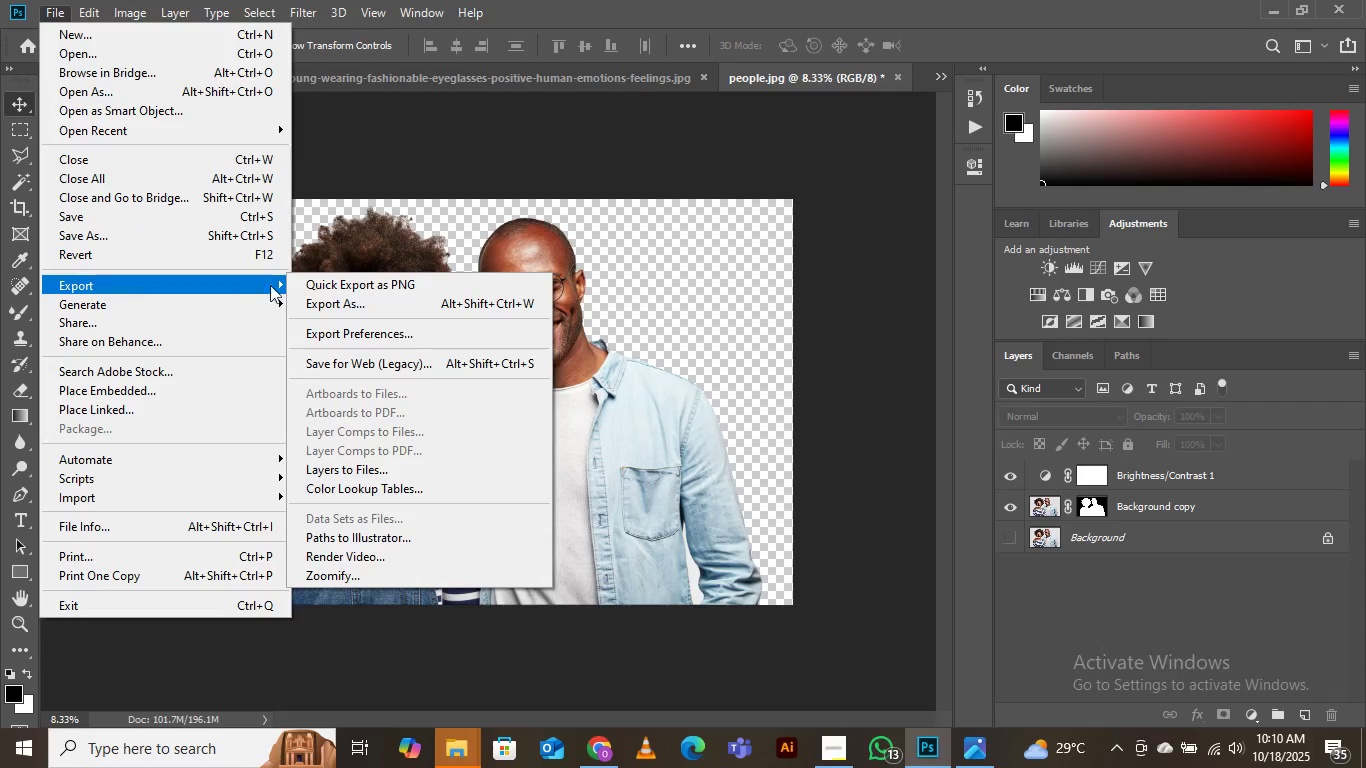 
left_click([364, 304])
 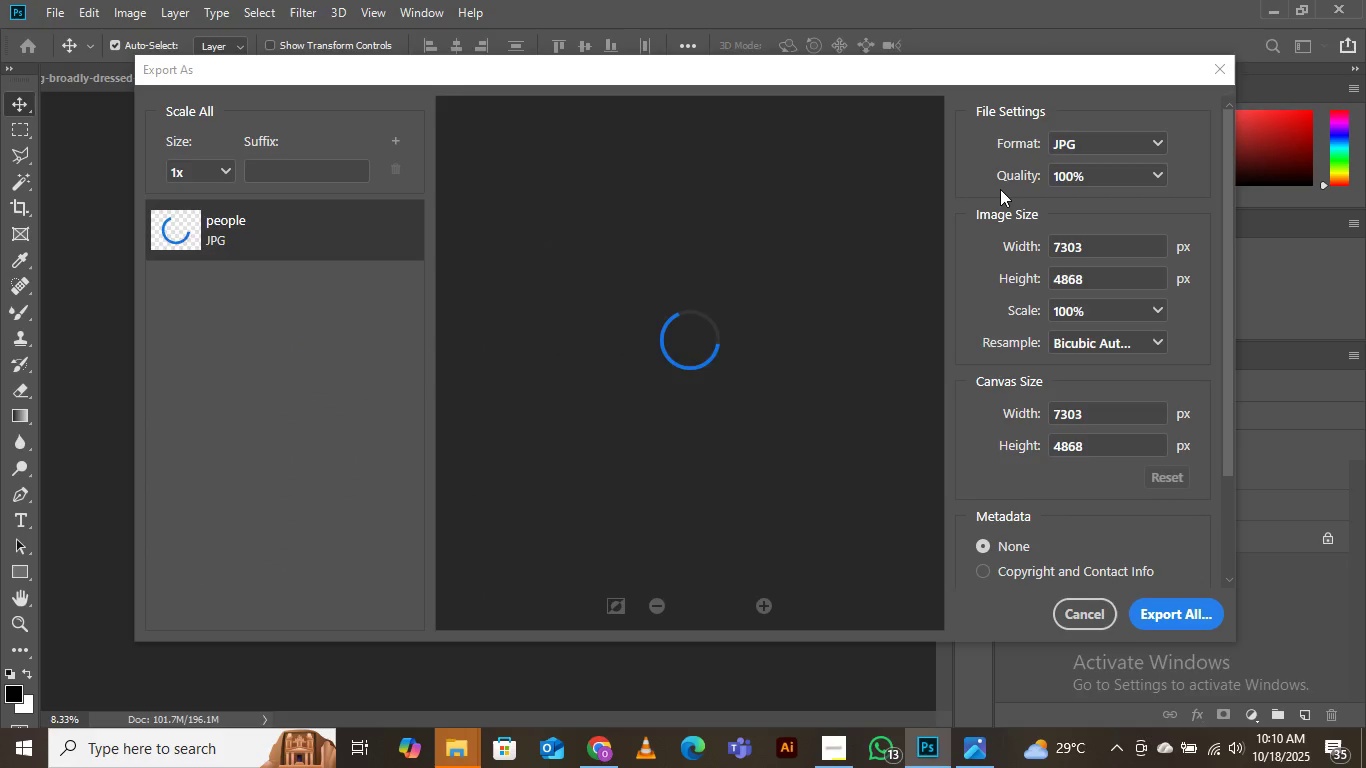 
left_click([1129, 142])
 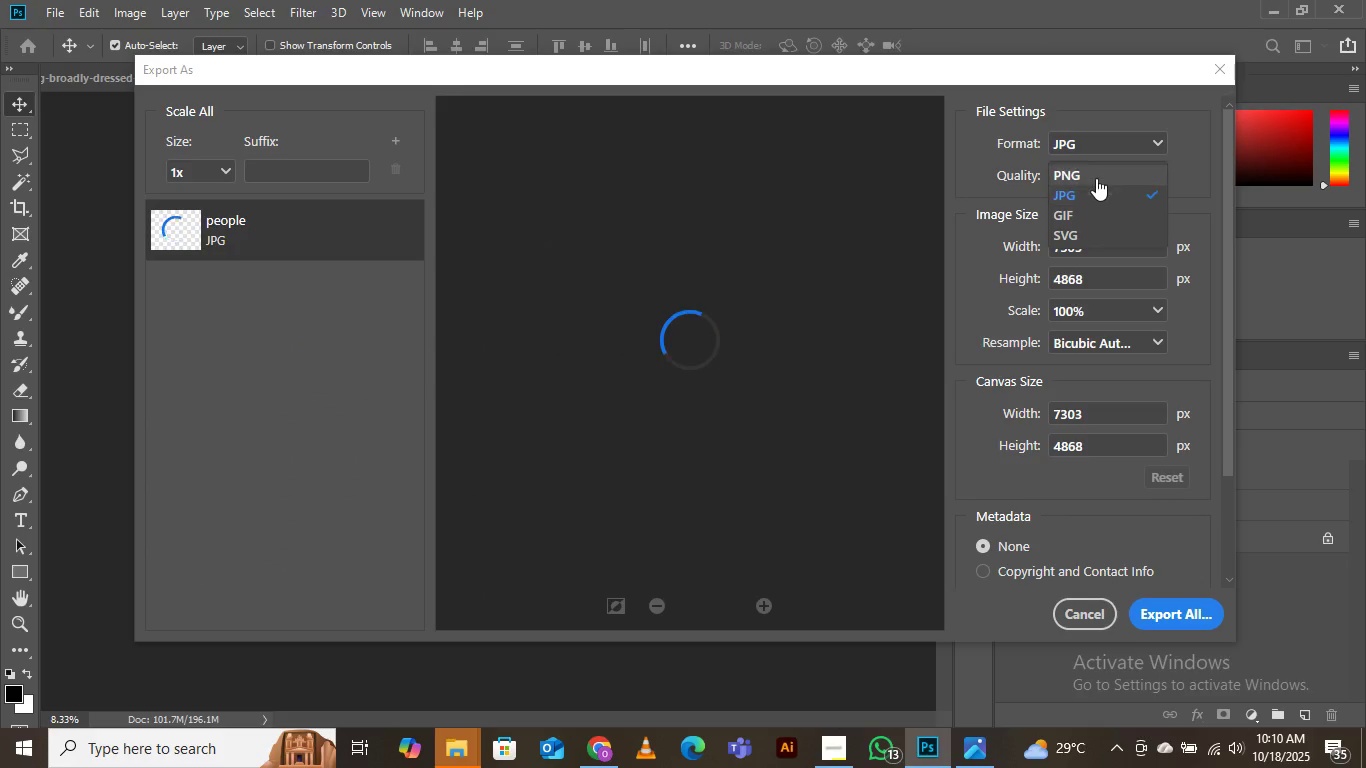 
left_click([1096, 175])
 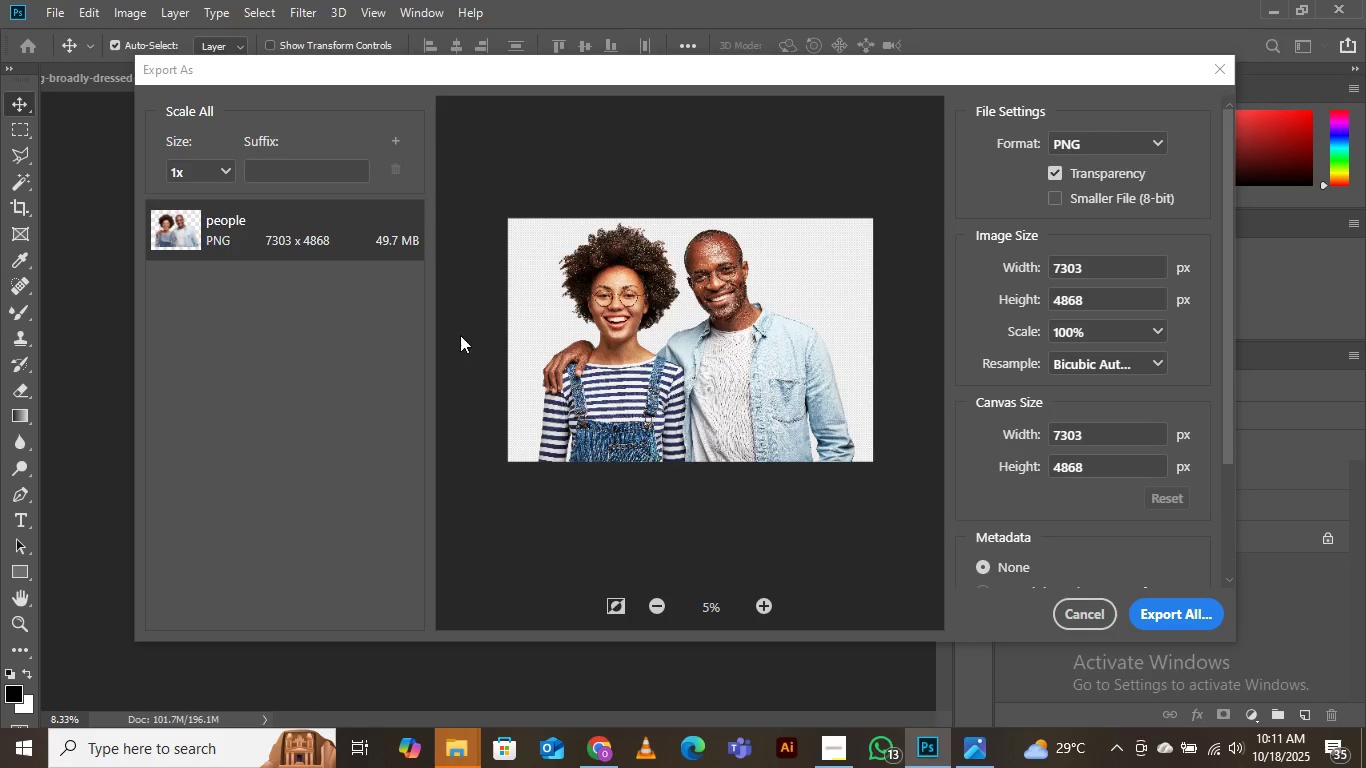 
wait(20.62)
 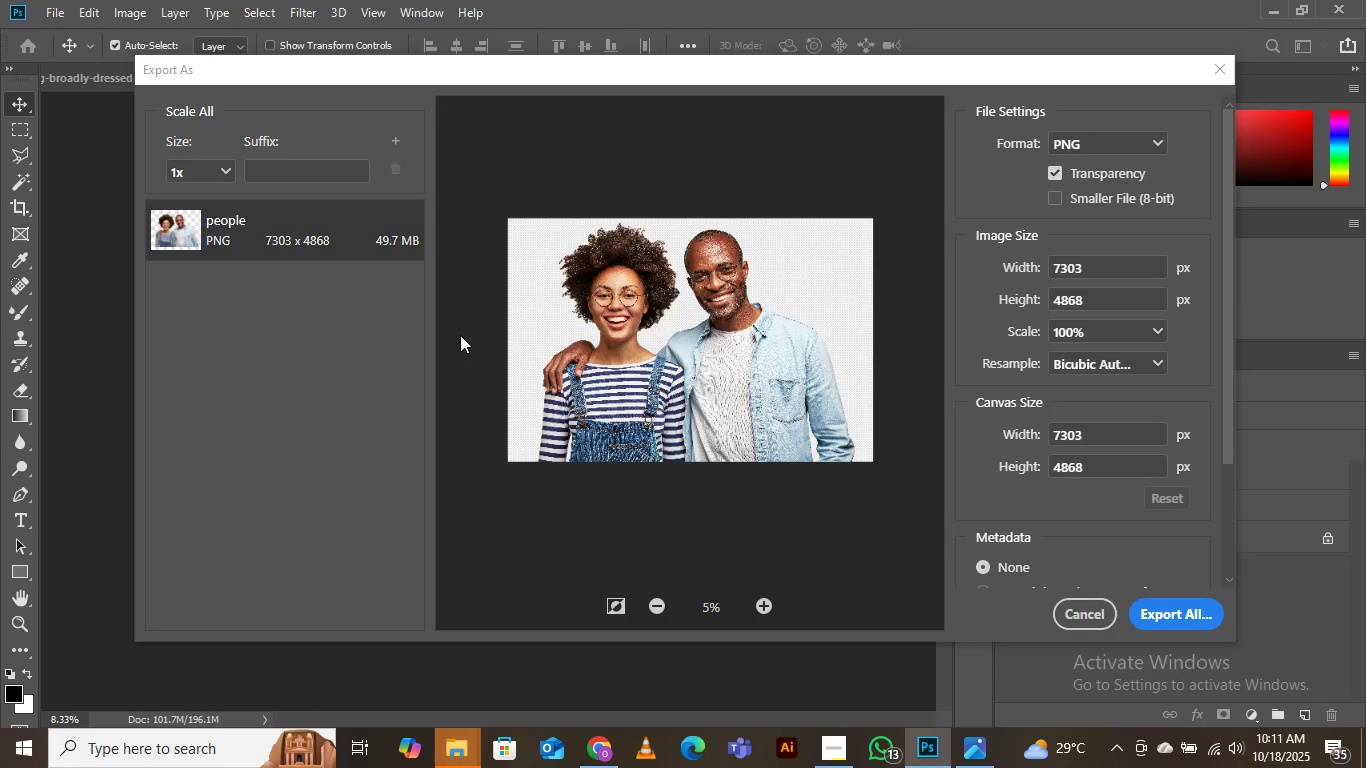 
left_click([1054, 194])
 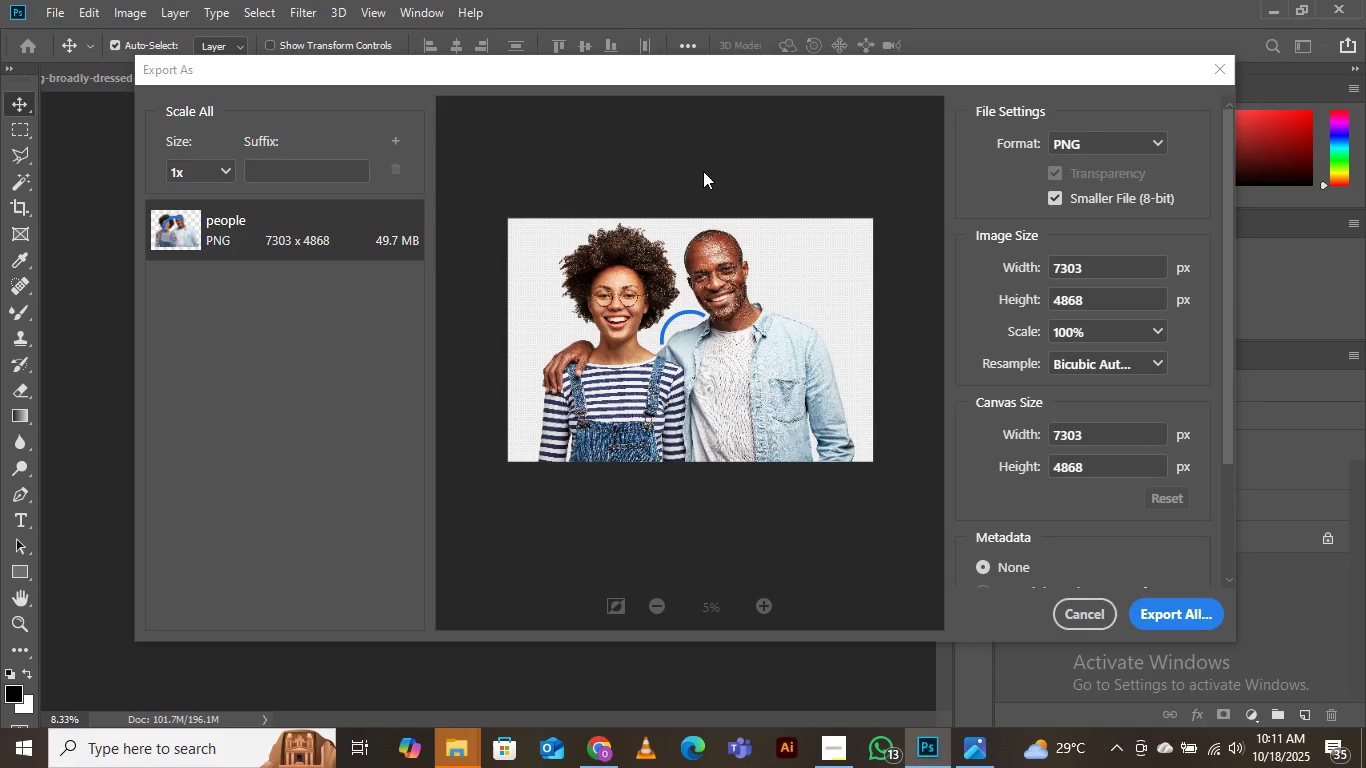 
wait(15.87)
 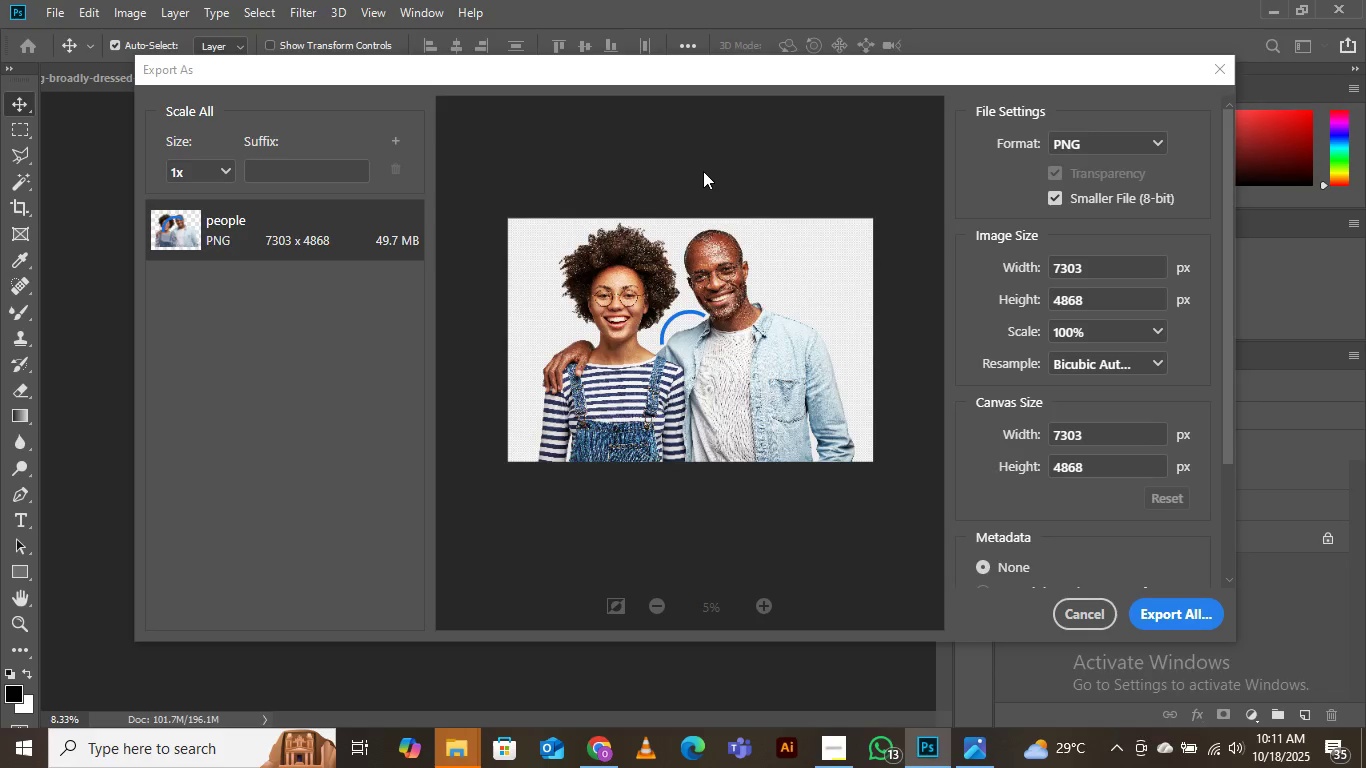 
left_click([1159, 613])
 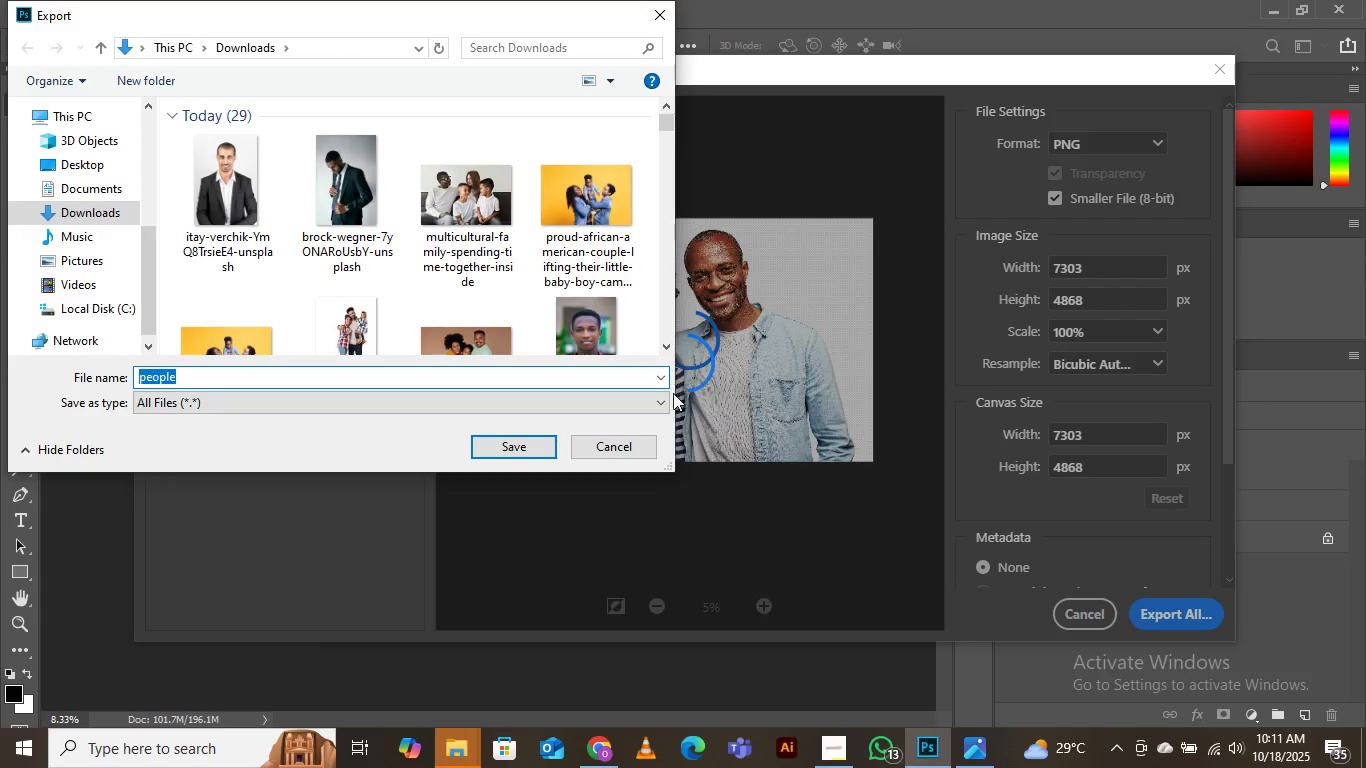 
scroll: coordinate [391, 226], scroll_direction: down, amount: 14.0
 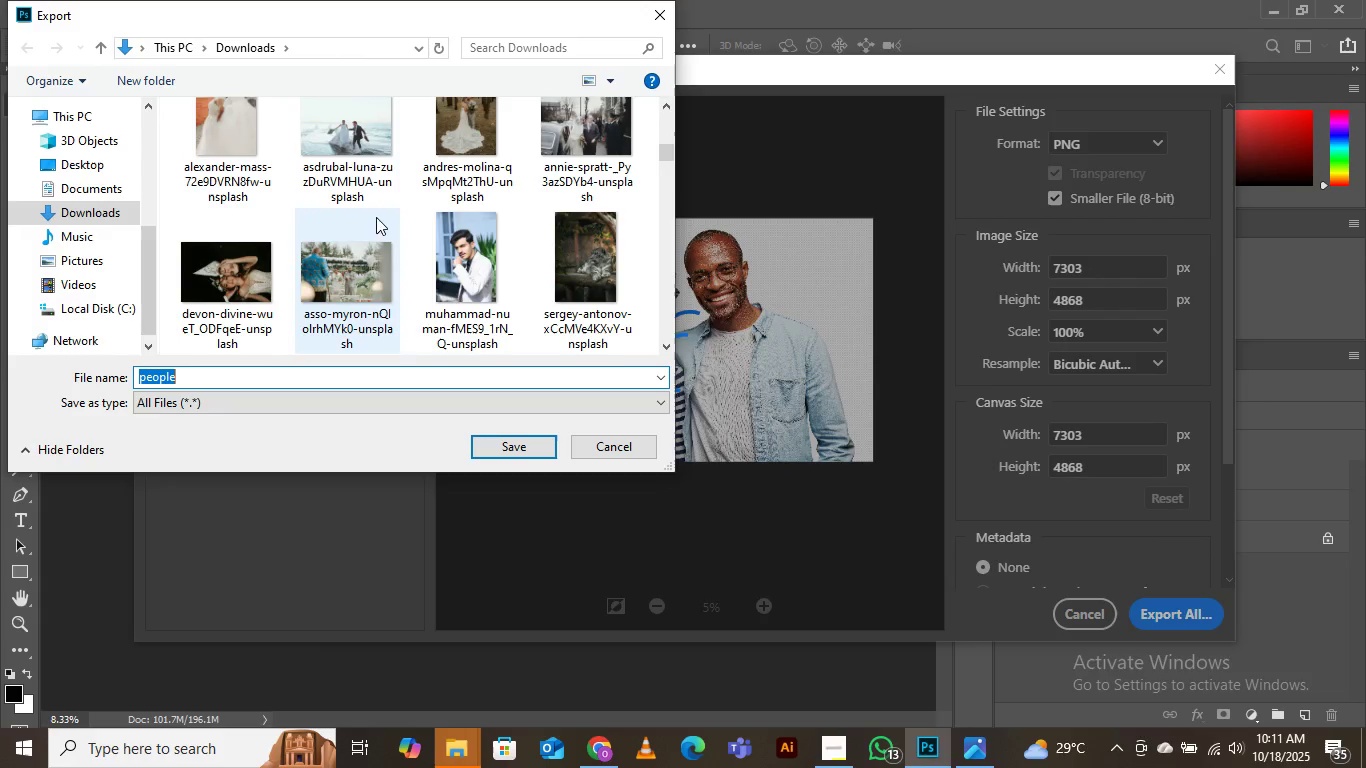 
scroll: coordinate [258, 164], scroll_direction: up, amount: 3.0
 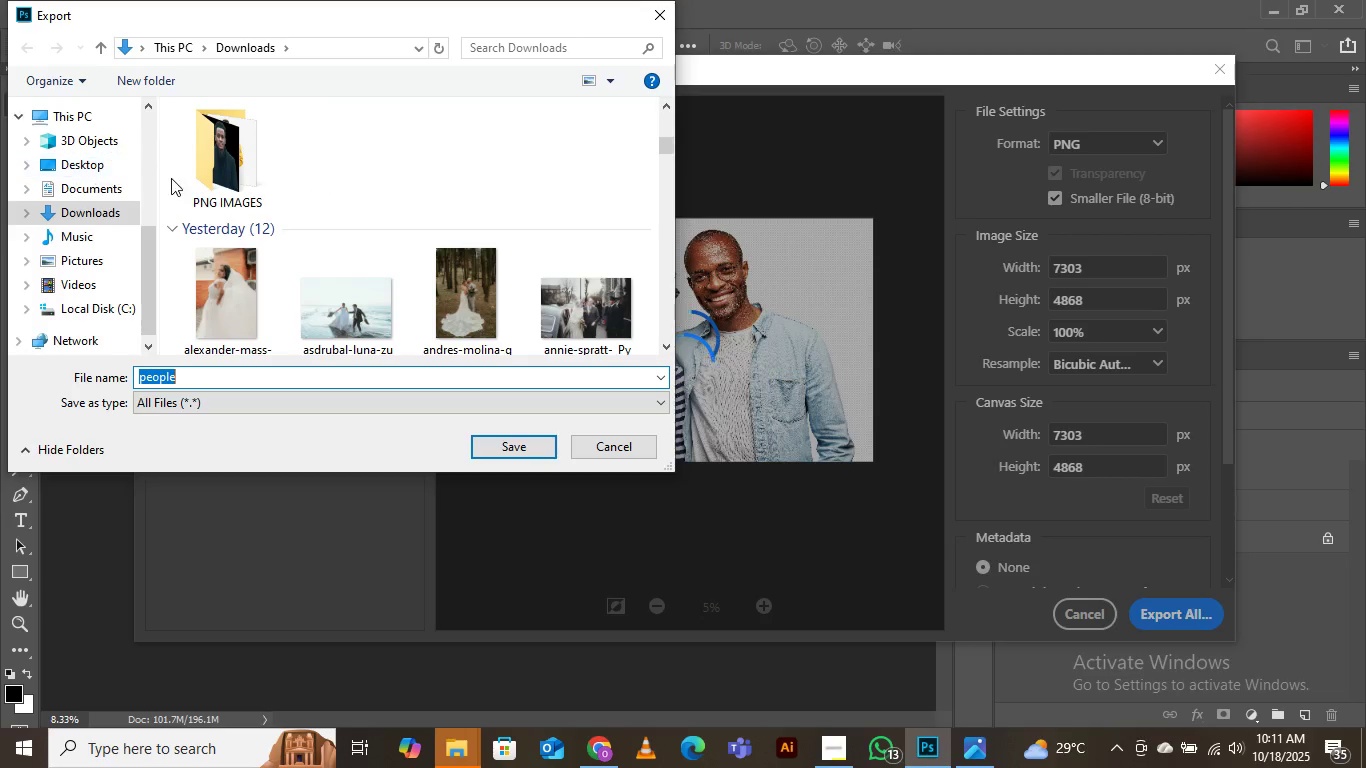 
double_click([228, 168])
 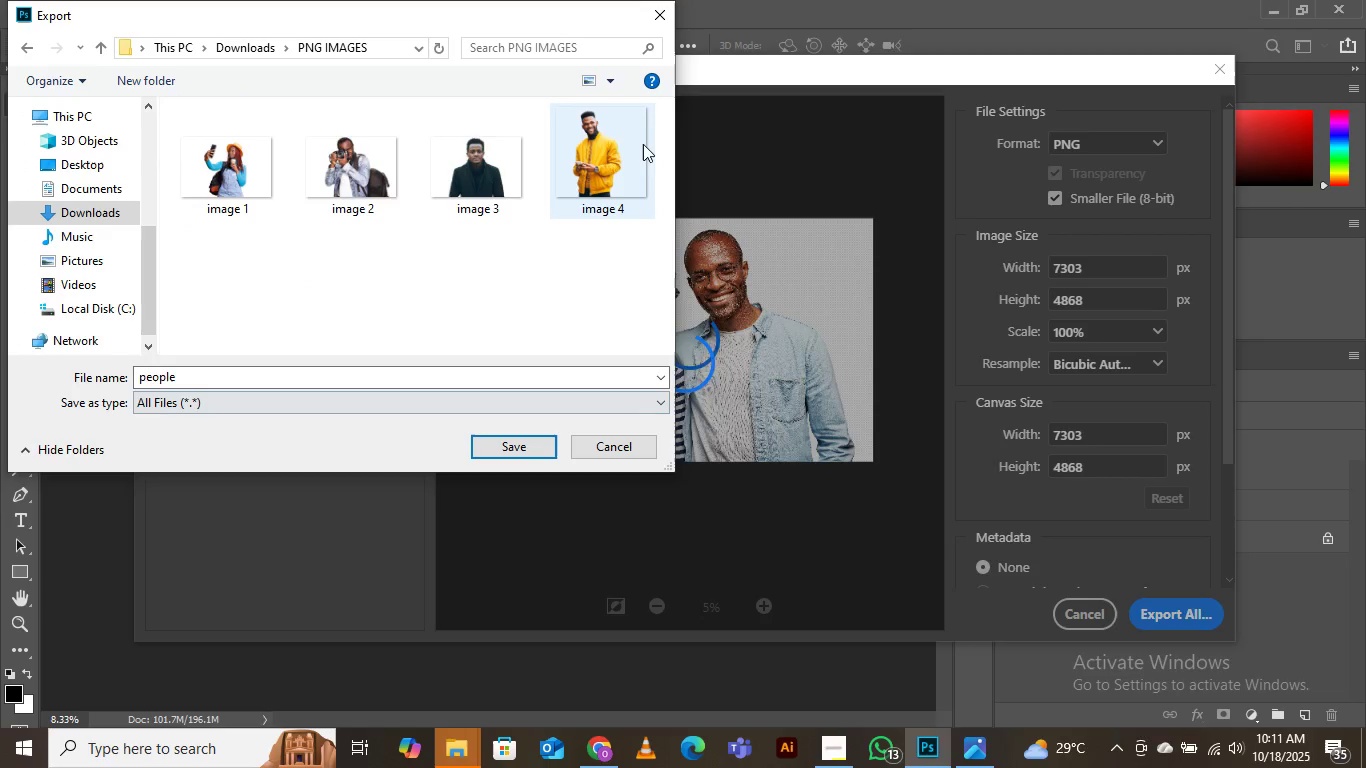 
left_click([624, 145])
 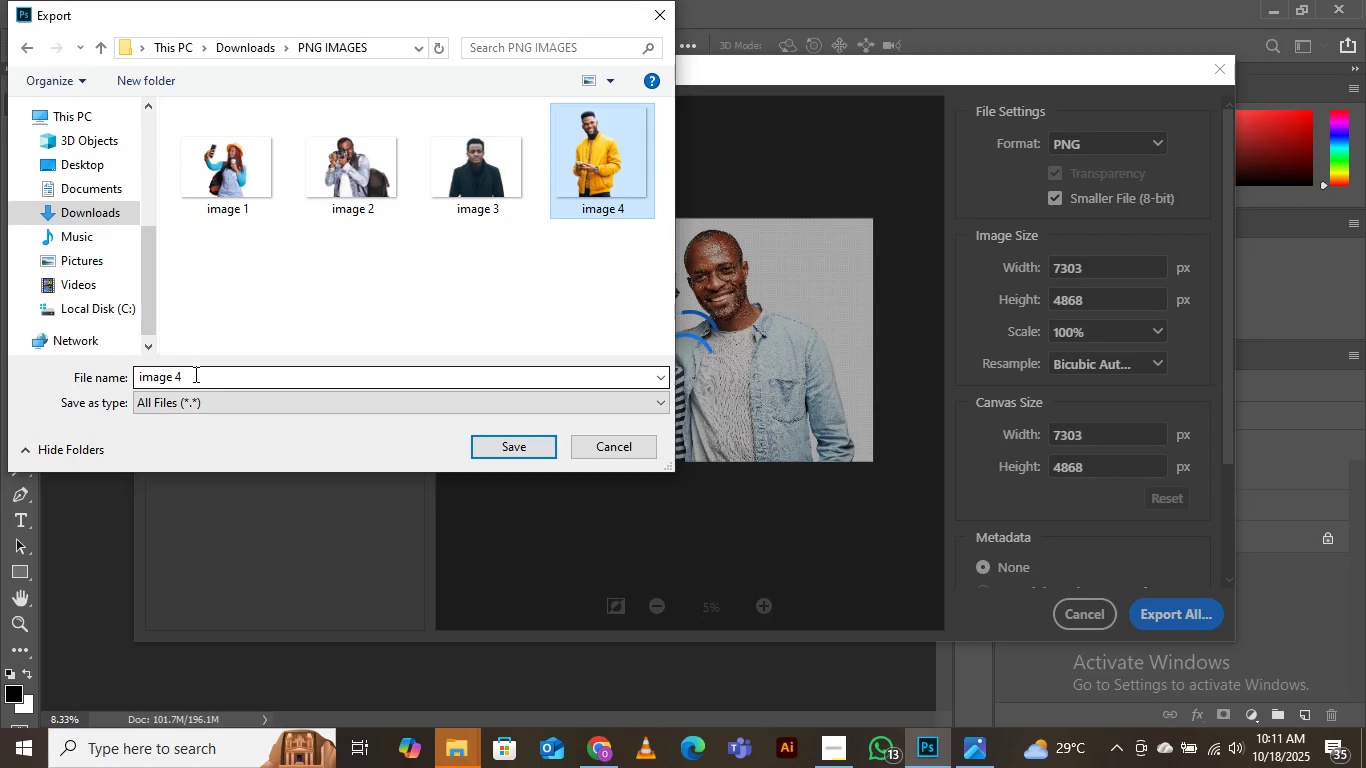 
left_click([194, 374])
 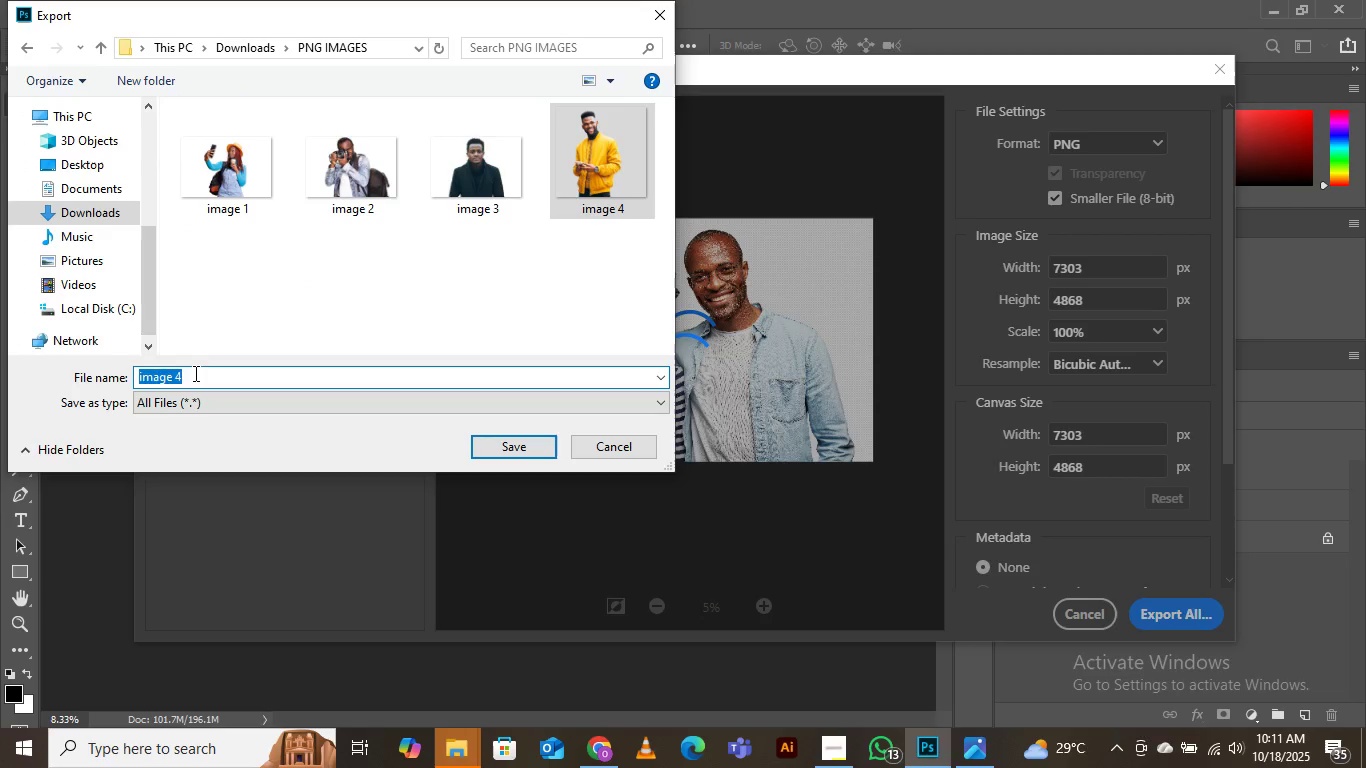 
left_click([194, 373])
 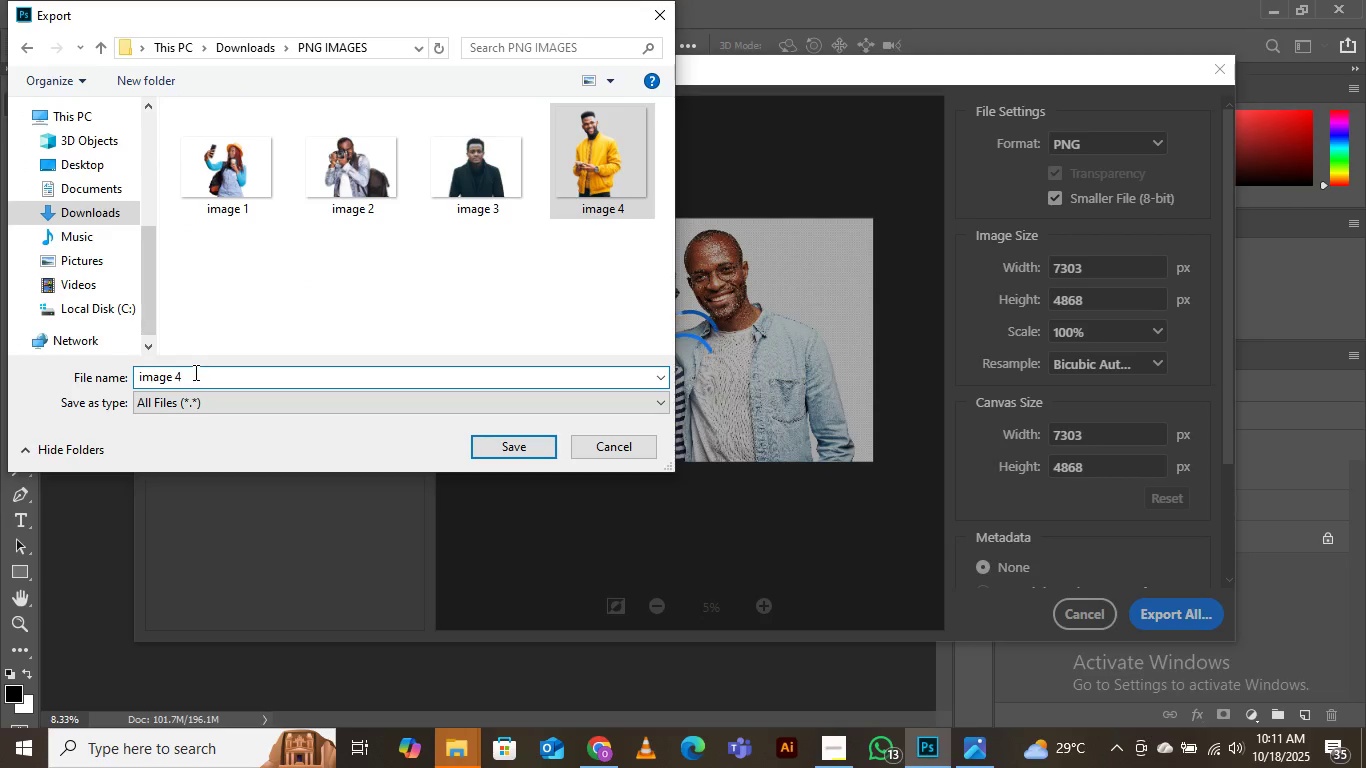 
key(Backspace)
 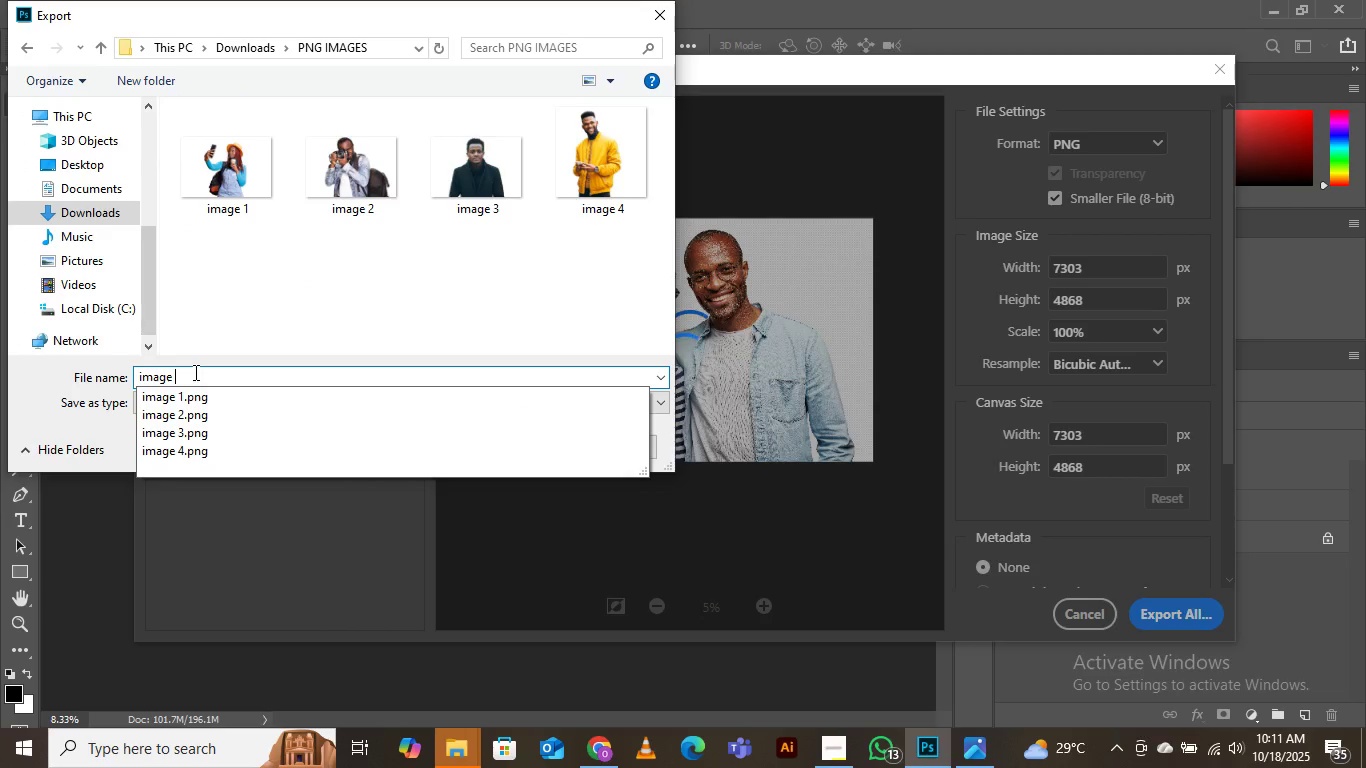 
key(5)
 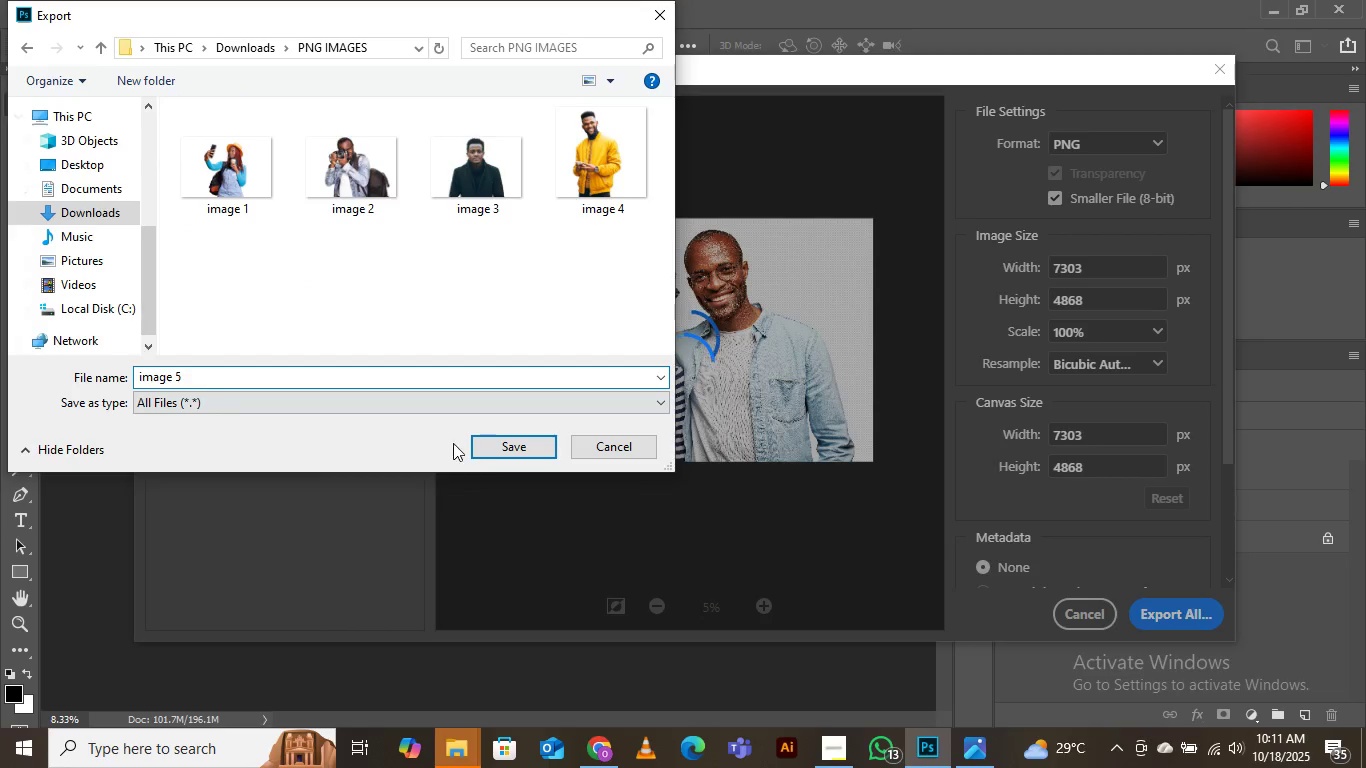 
left_click([490, 447])
 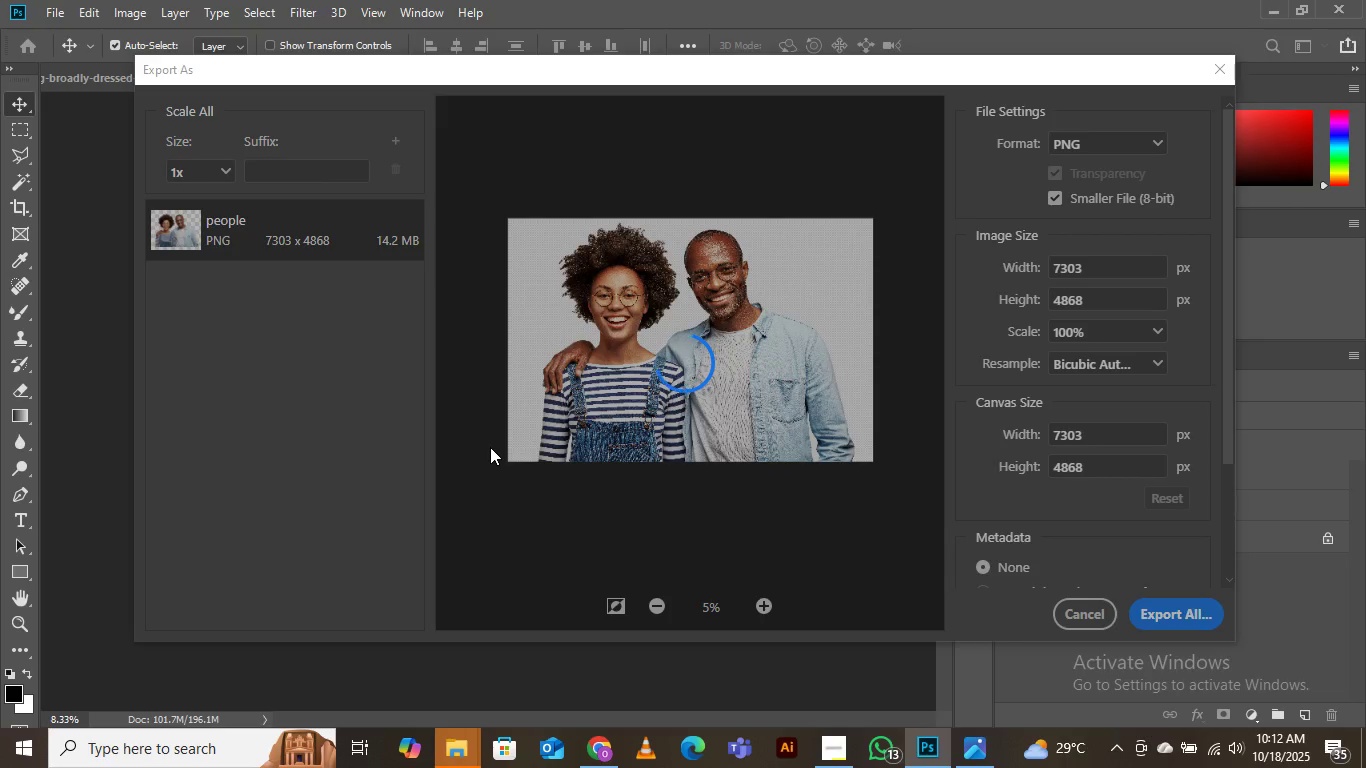 
wait(36.74)
 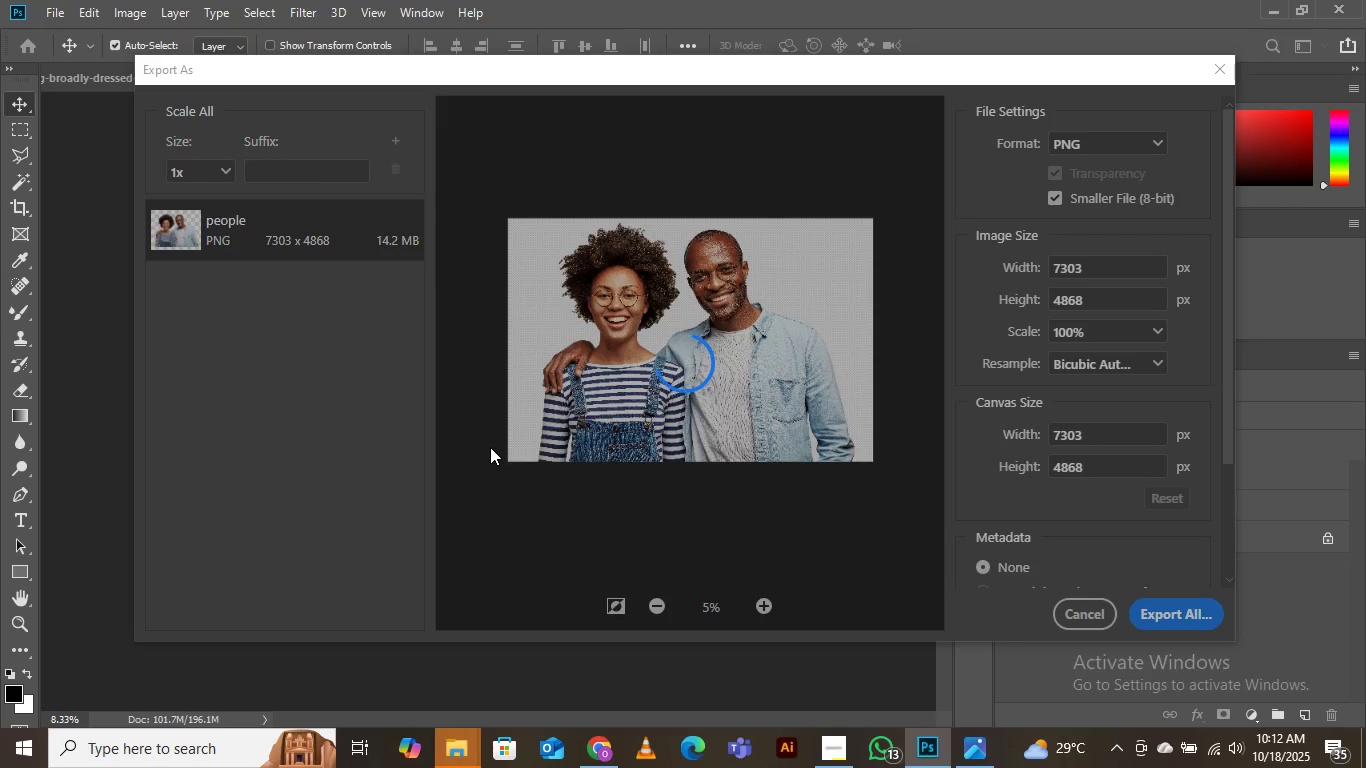 
scroll: coordinate [490, 447], scroll_direction: up, amount: 2.0
 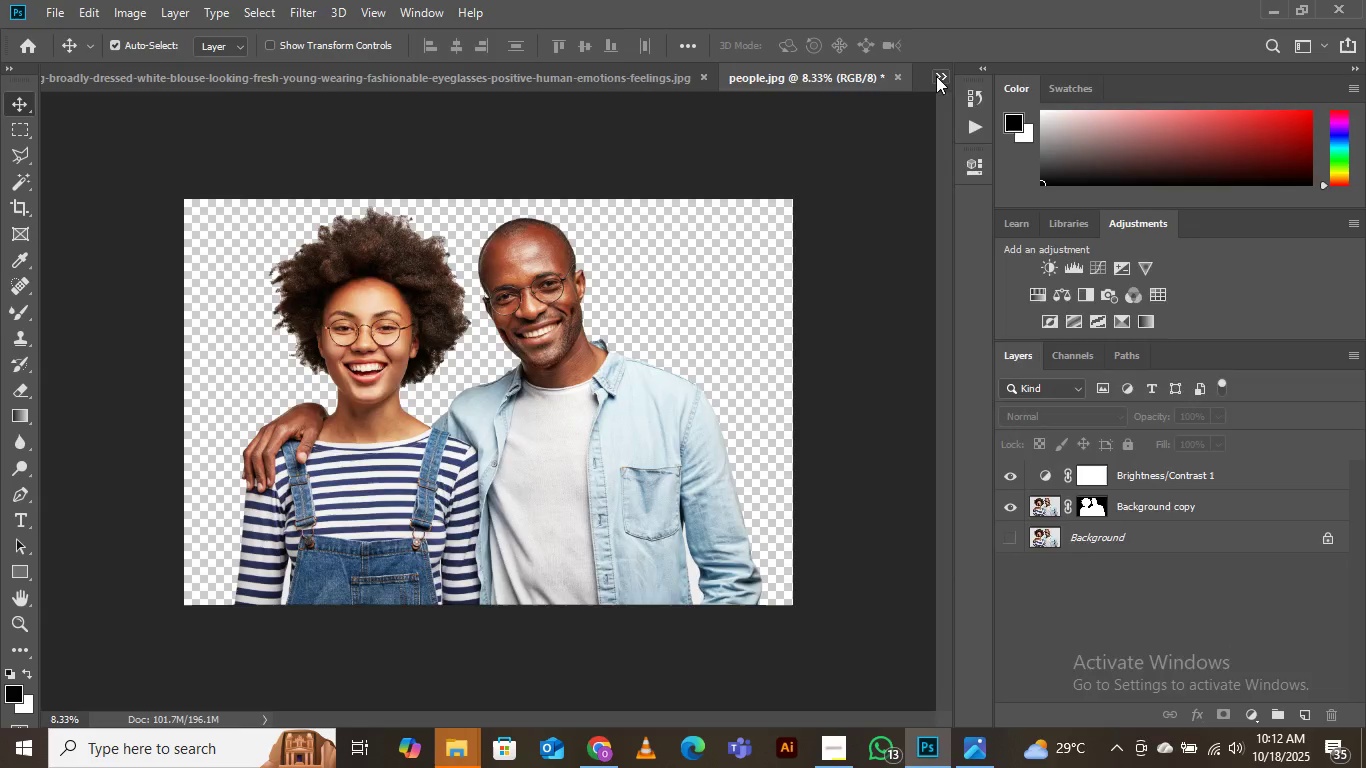 
left_click([936, 74])
 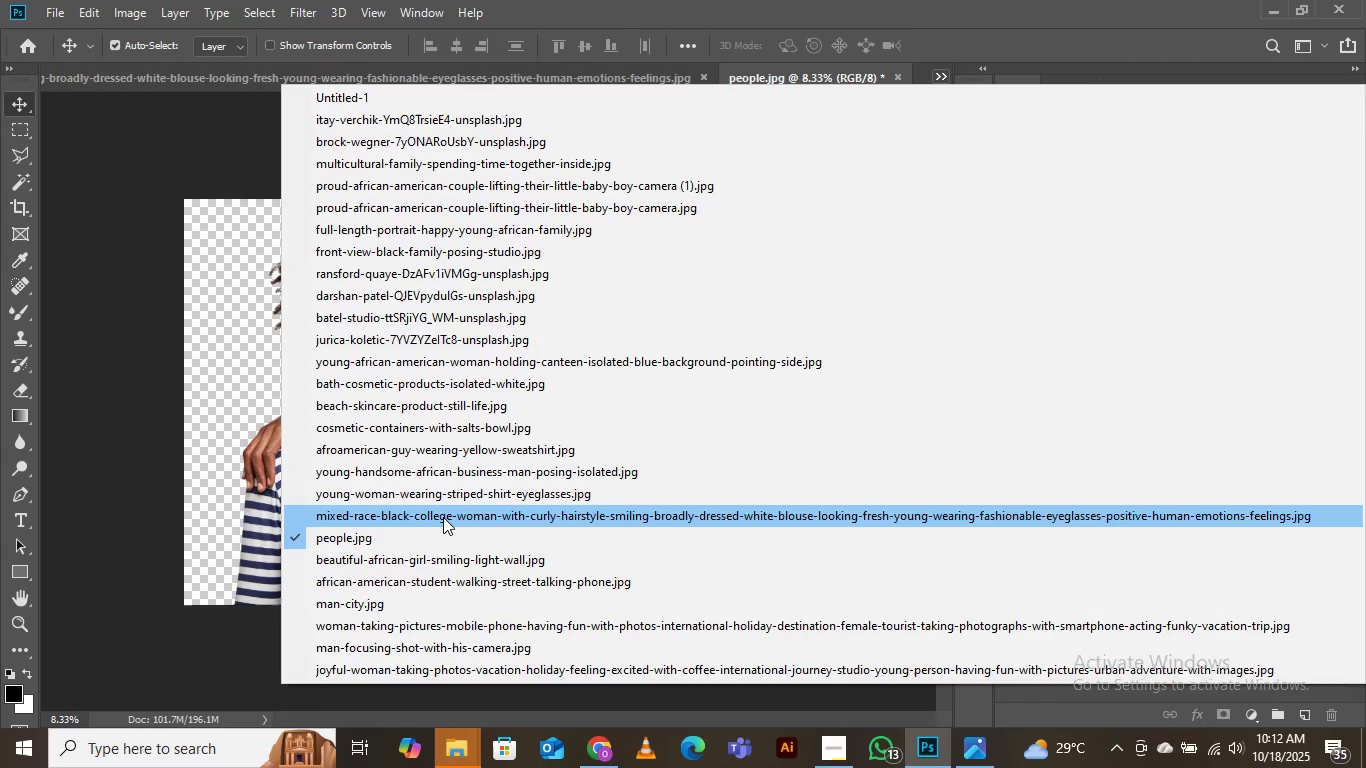 
left_click([443, 517])
 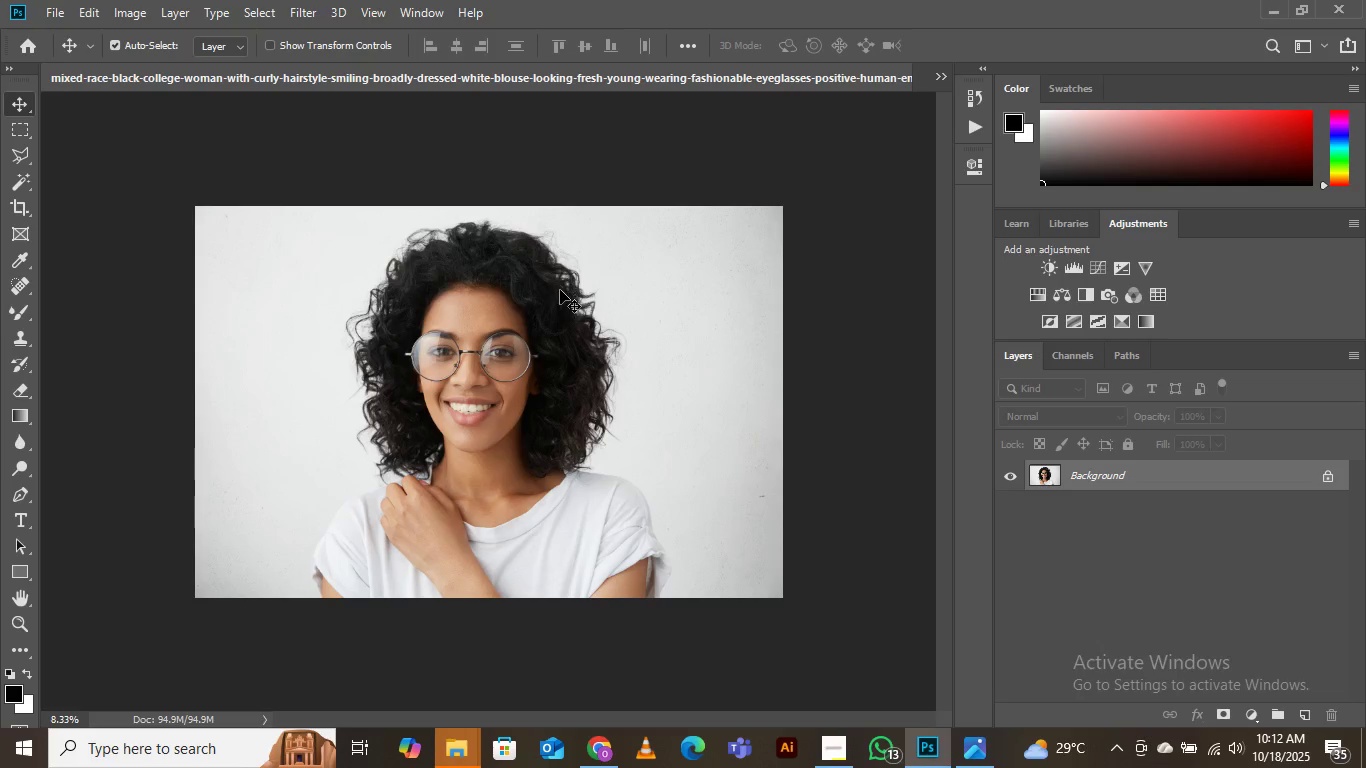 
wait(10.36)
 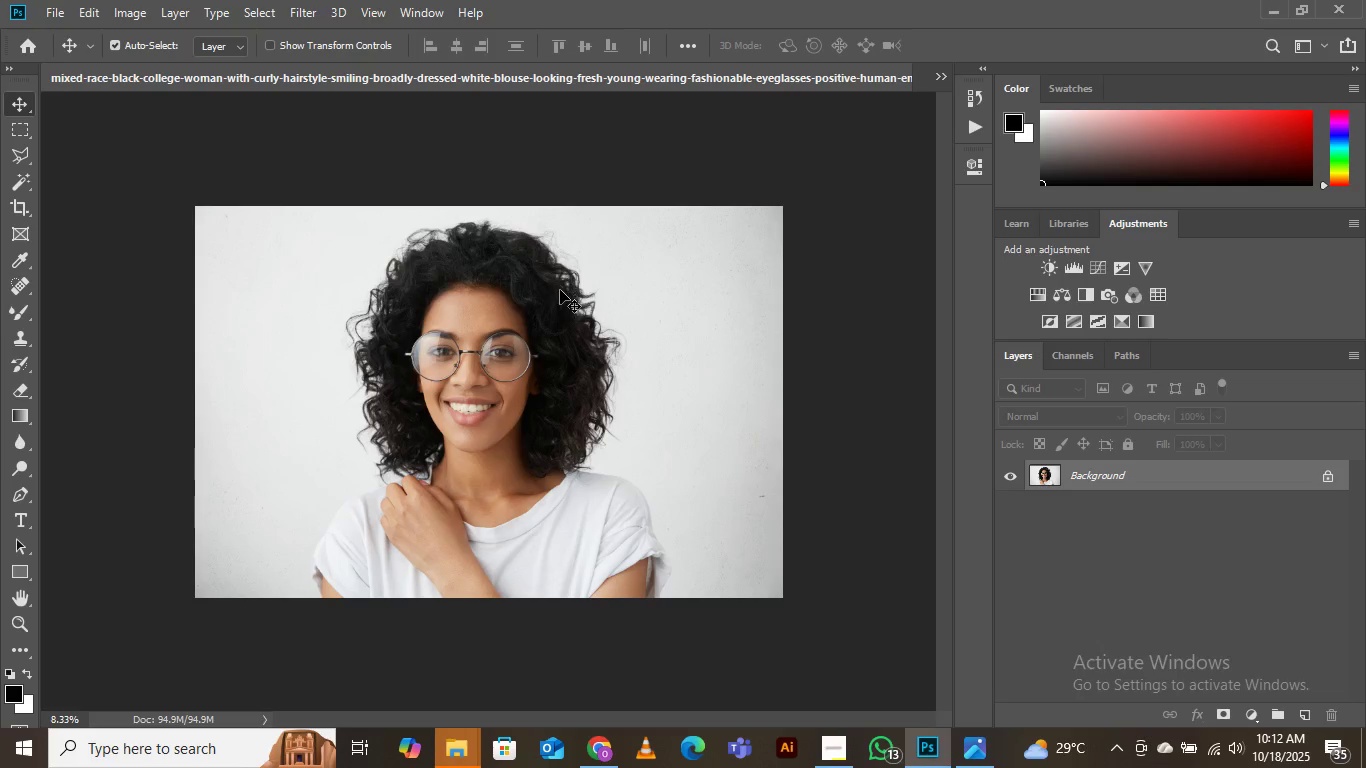 
double_click([697, 77])
 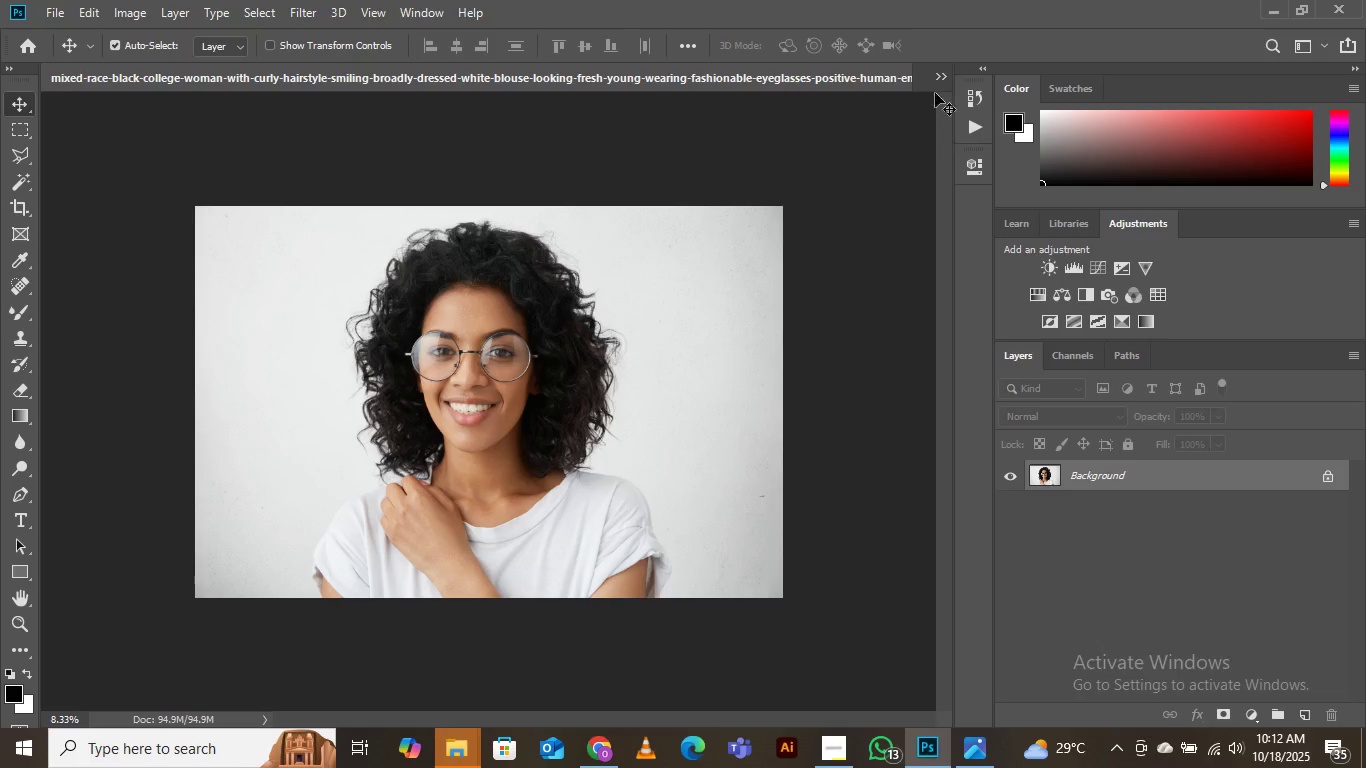 
left_click([943, 78])
 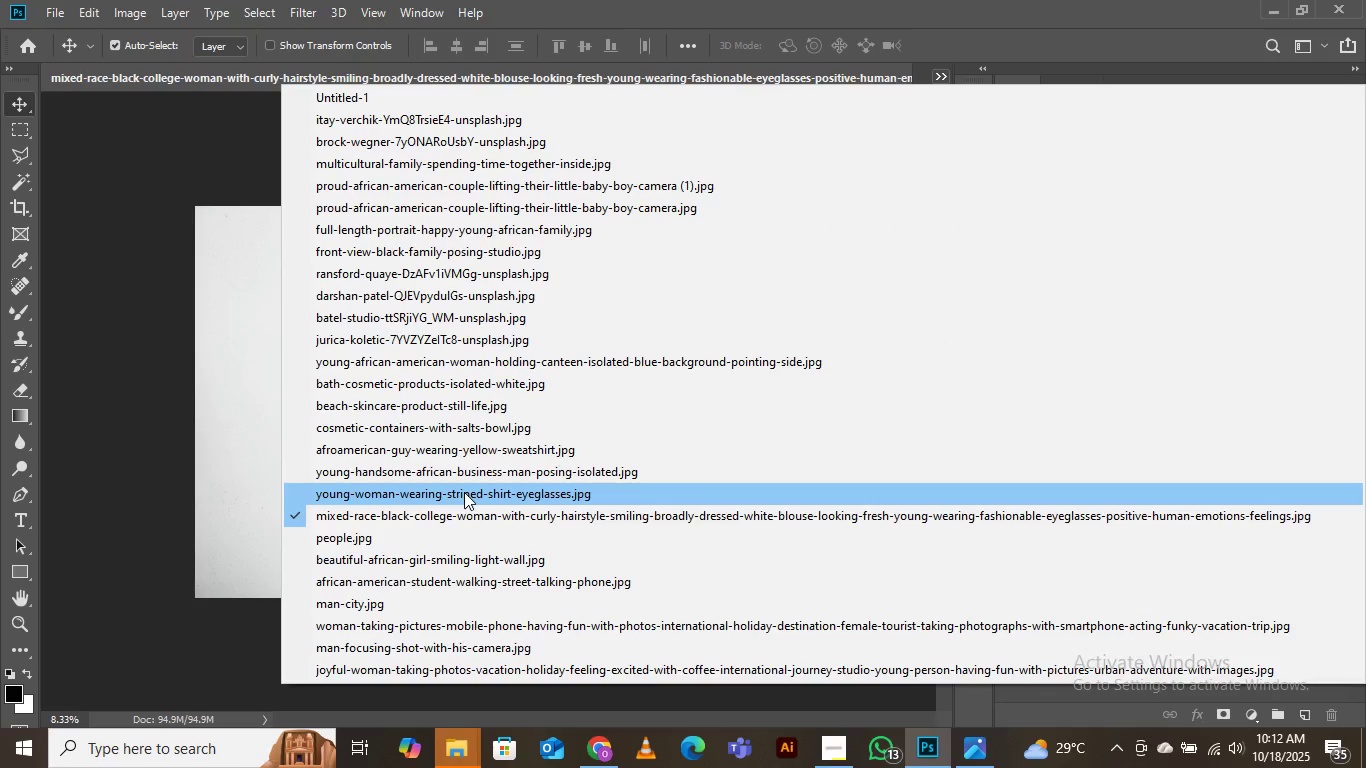 
left_click([464, 494])
 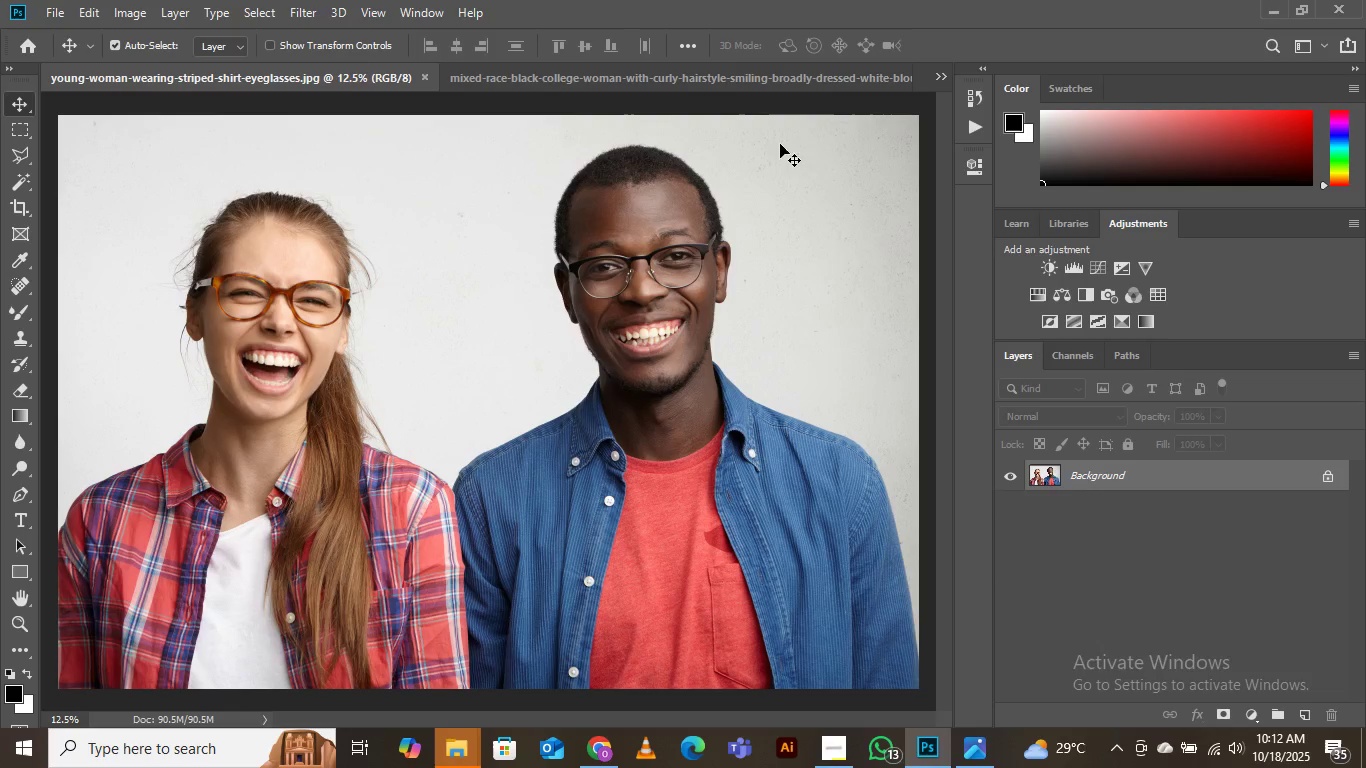 
left_click([947, 75])
 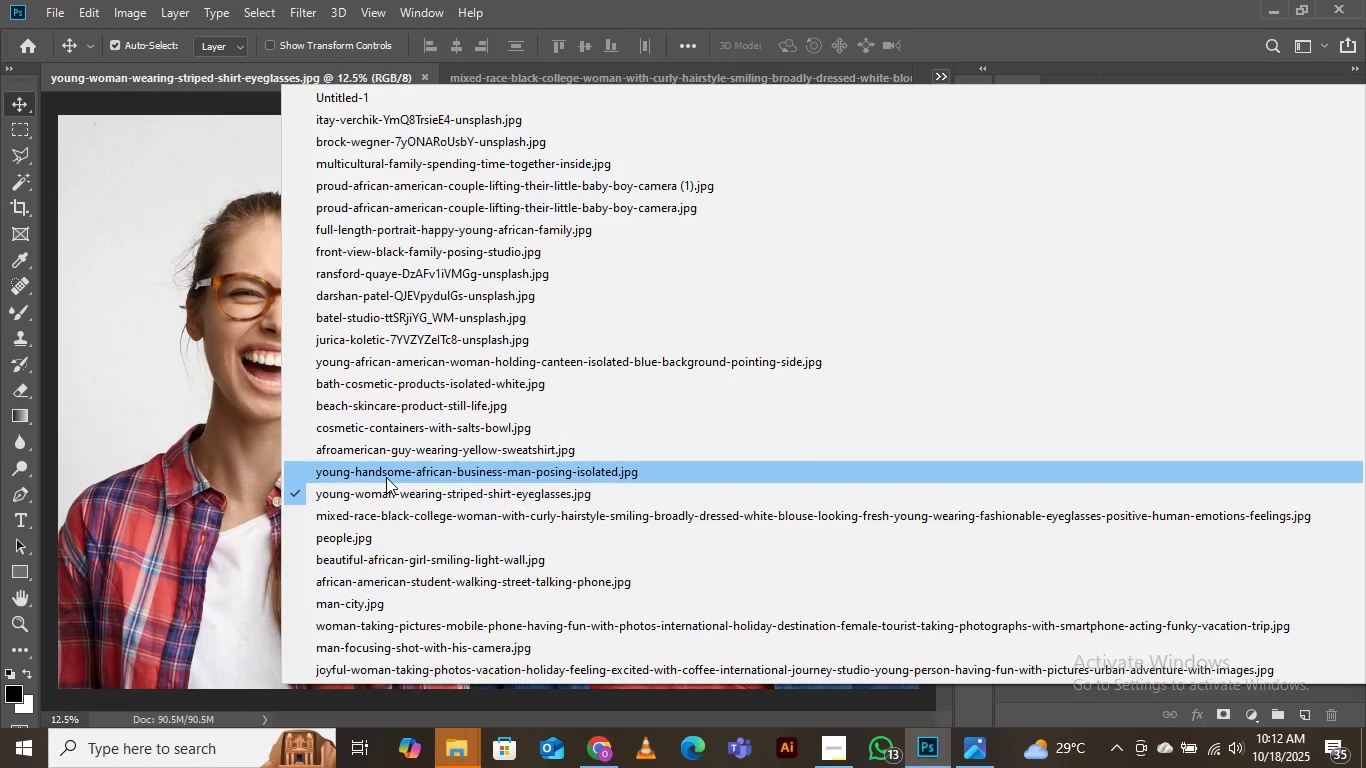 
left_click([386, 475])
 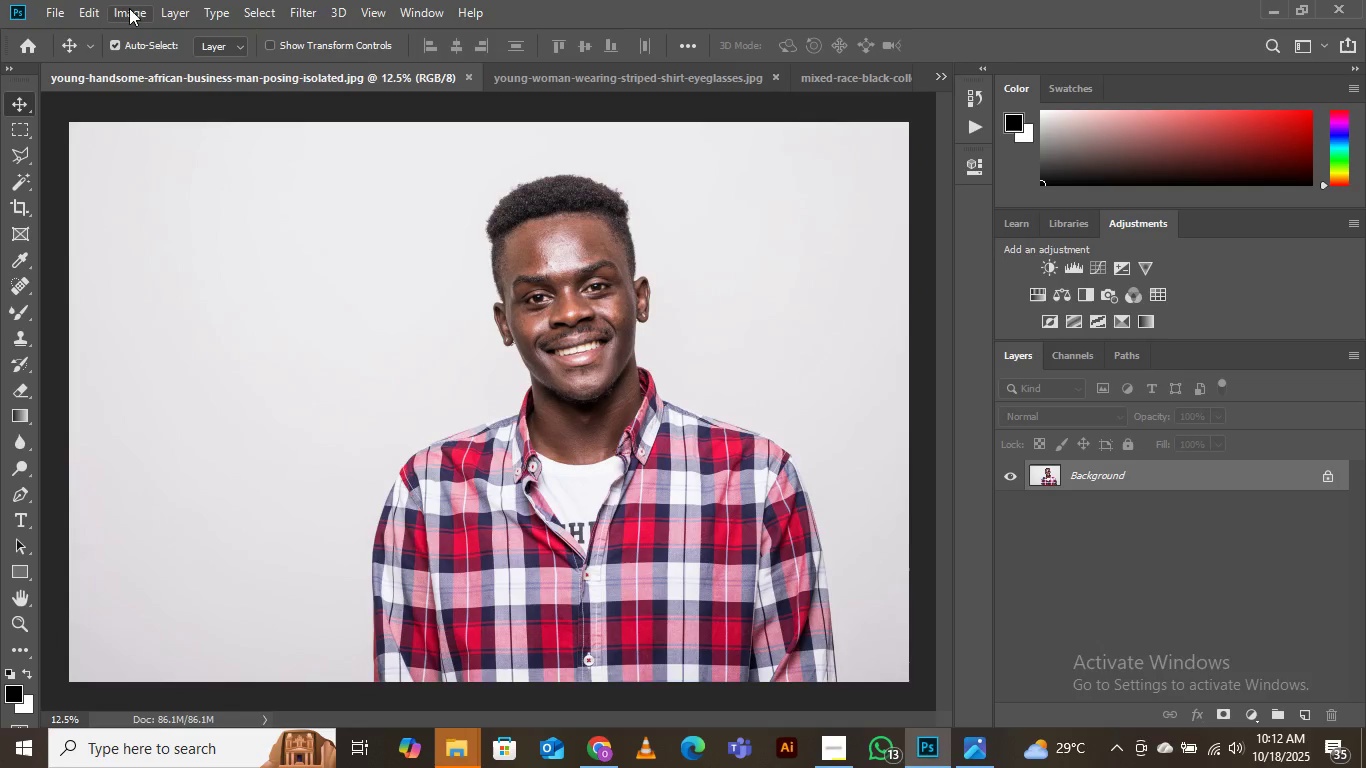 
left_click([124, 8])
 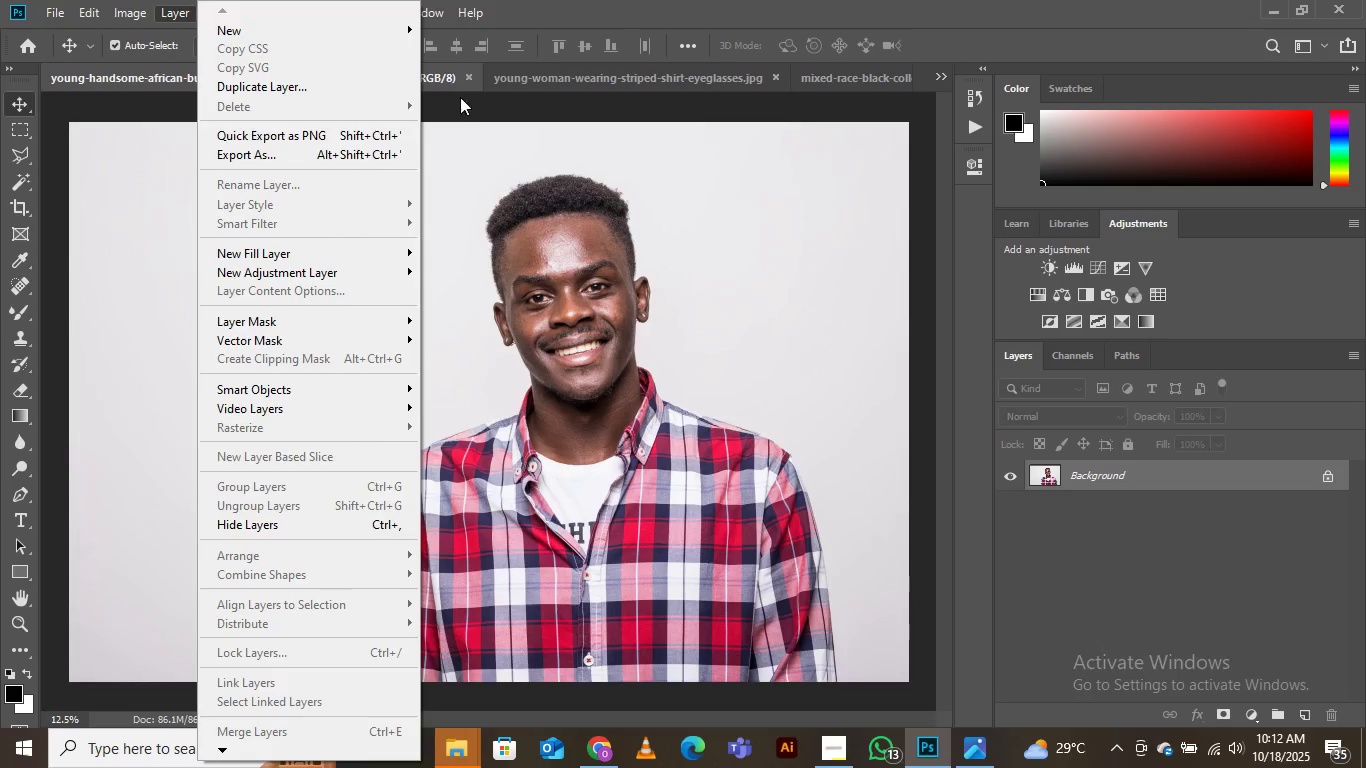 
left_click([484, 113])
 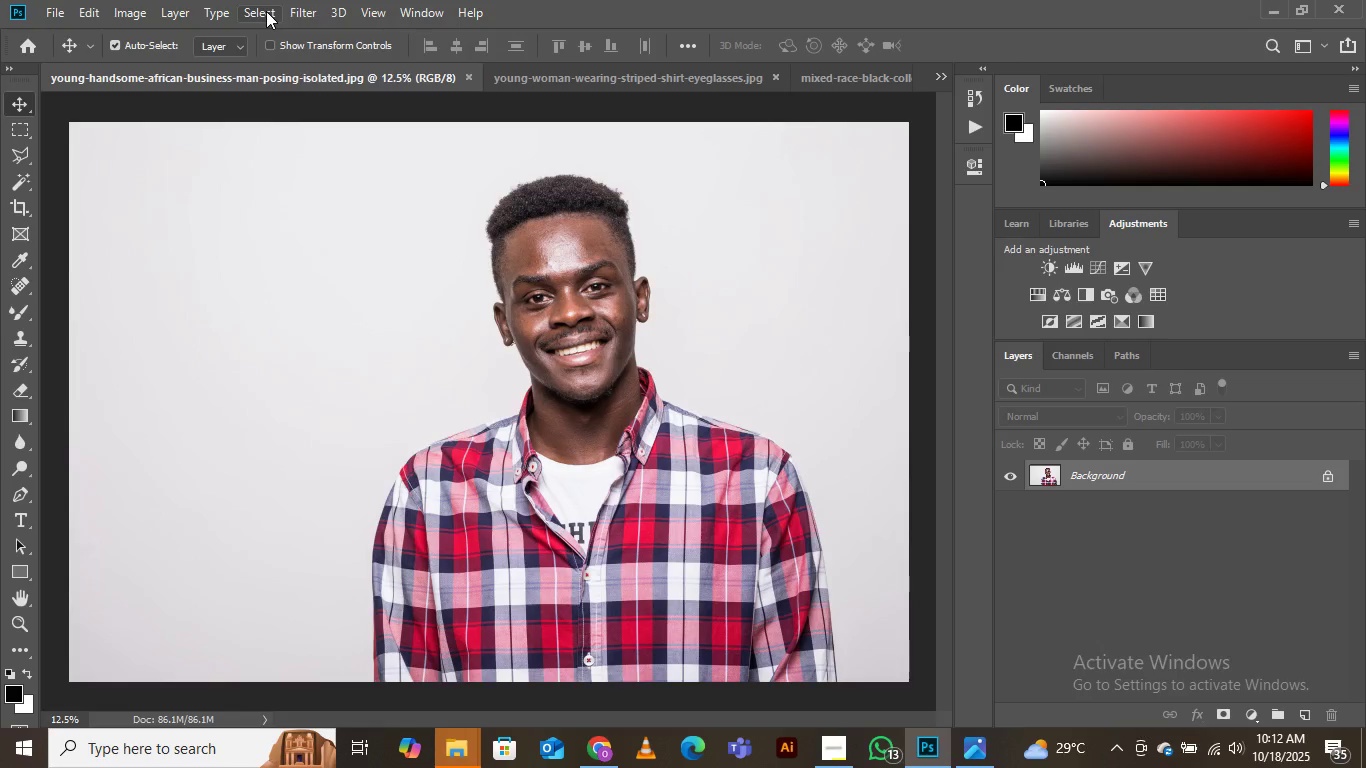 
left_click([266, 11])
 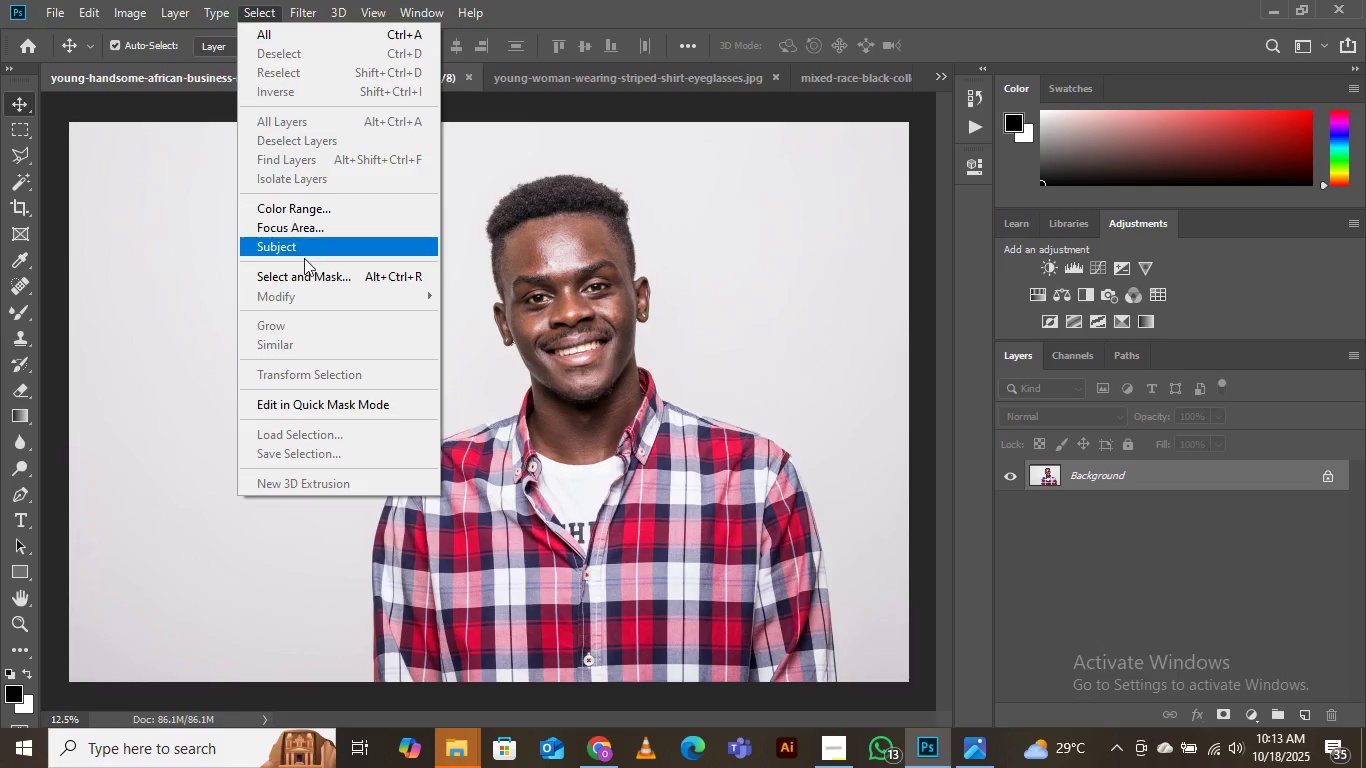 
left_click([309, 272])
 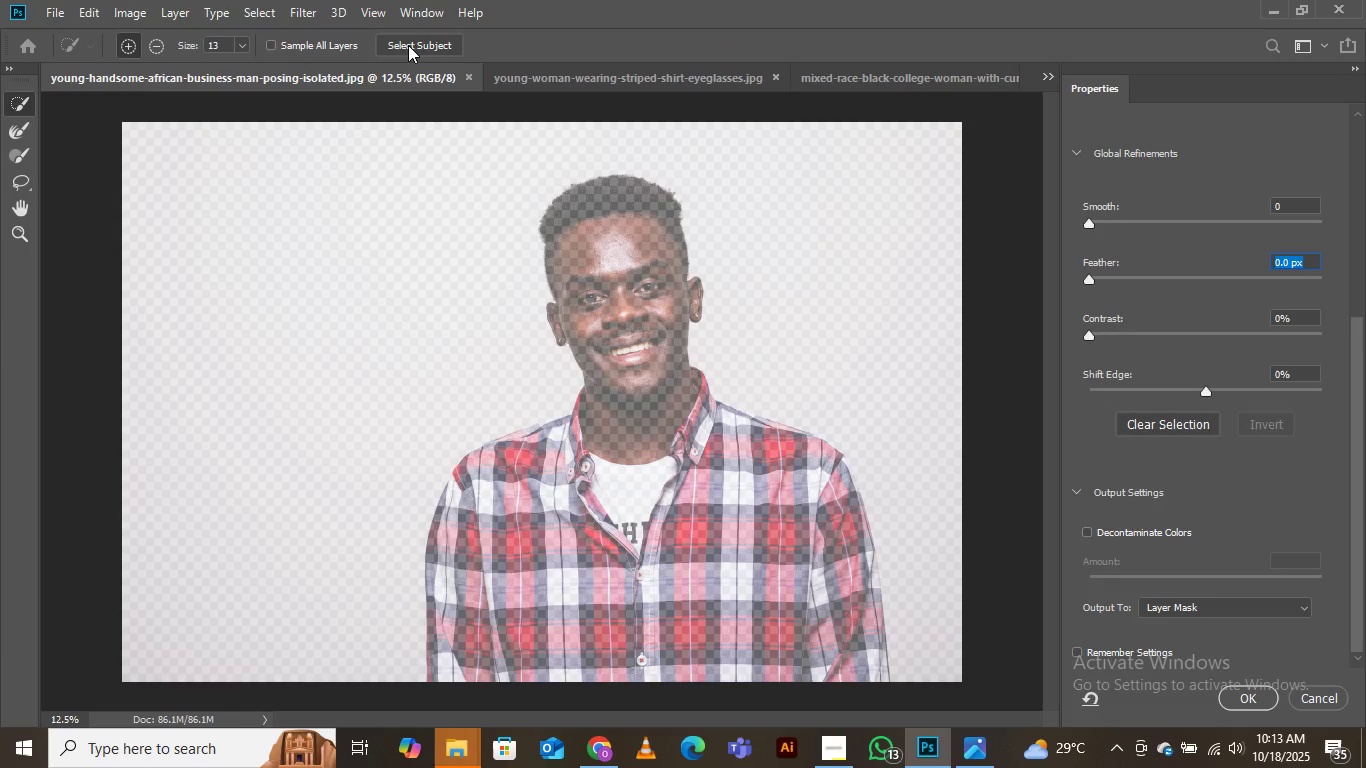 
left_click([408, 45])
 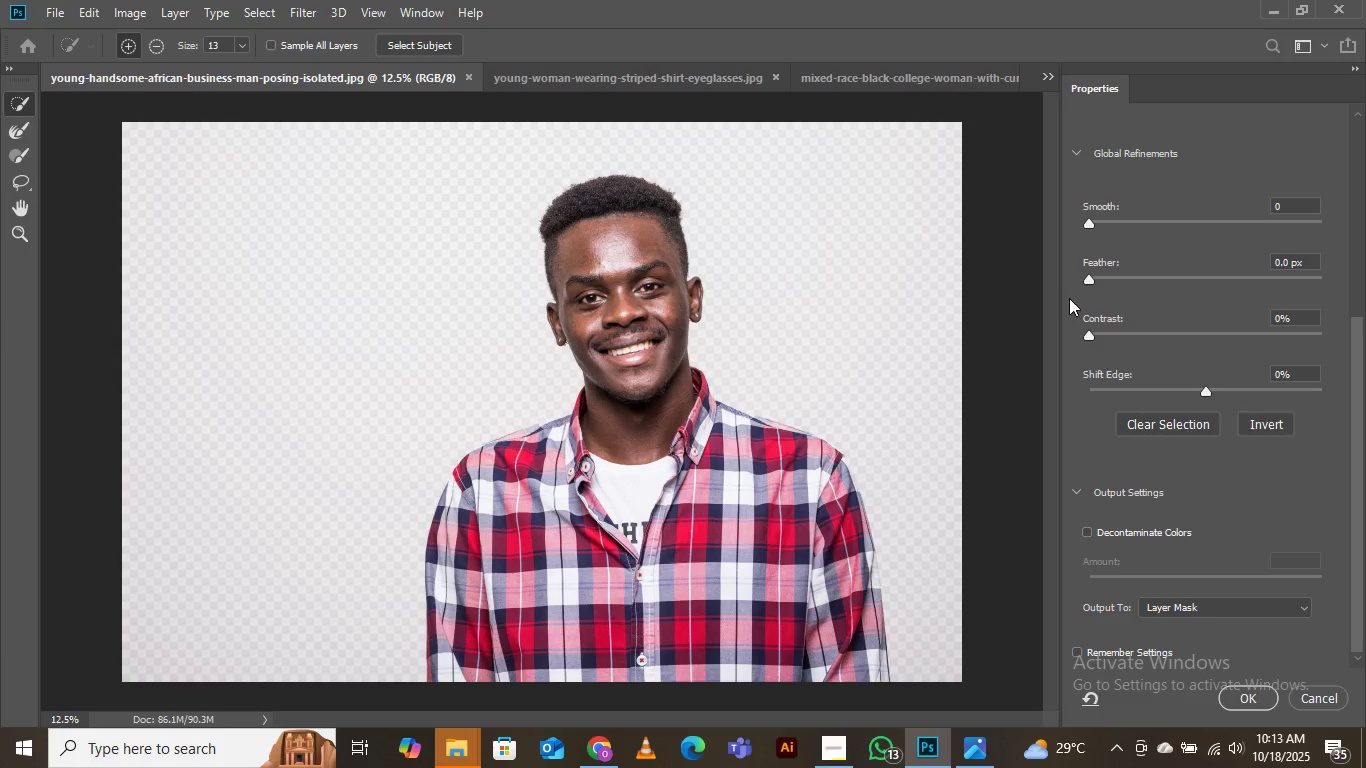 
wait(6.66)
 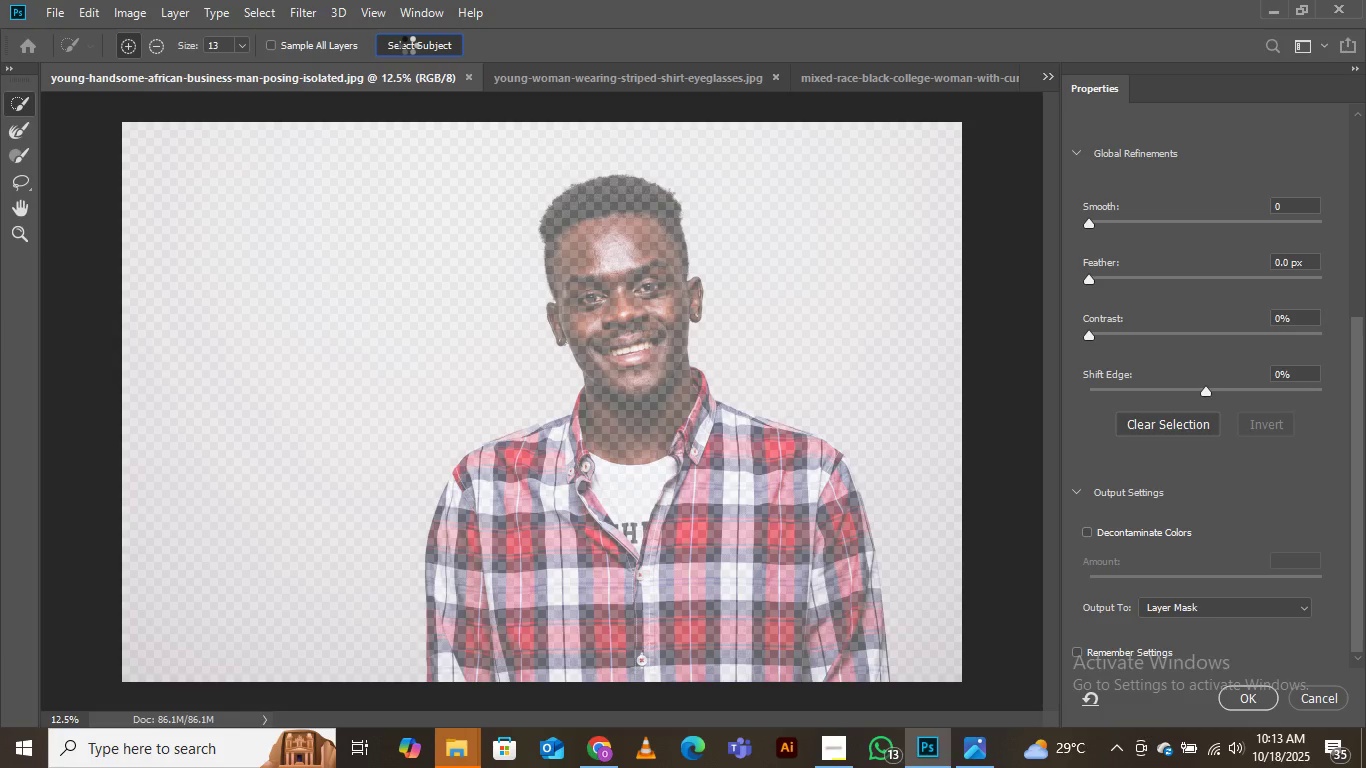 
left_click([1088, 531])
 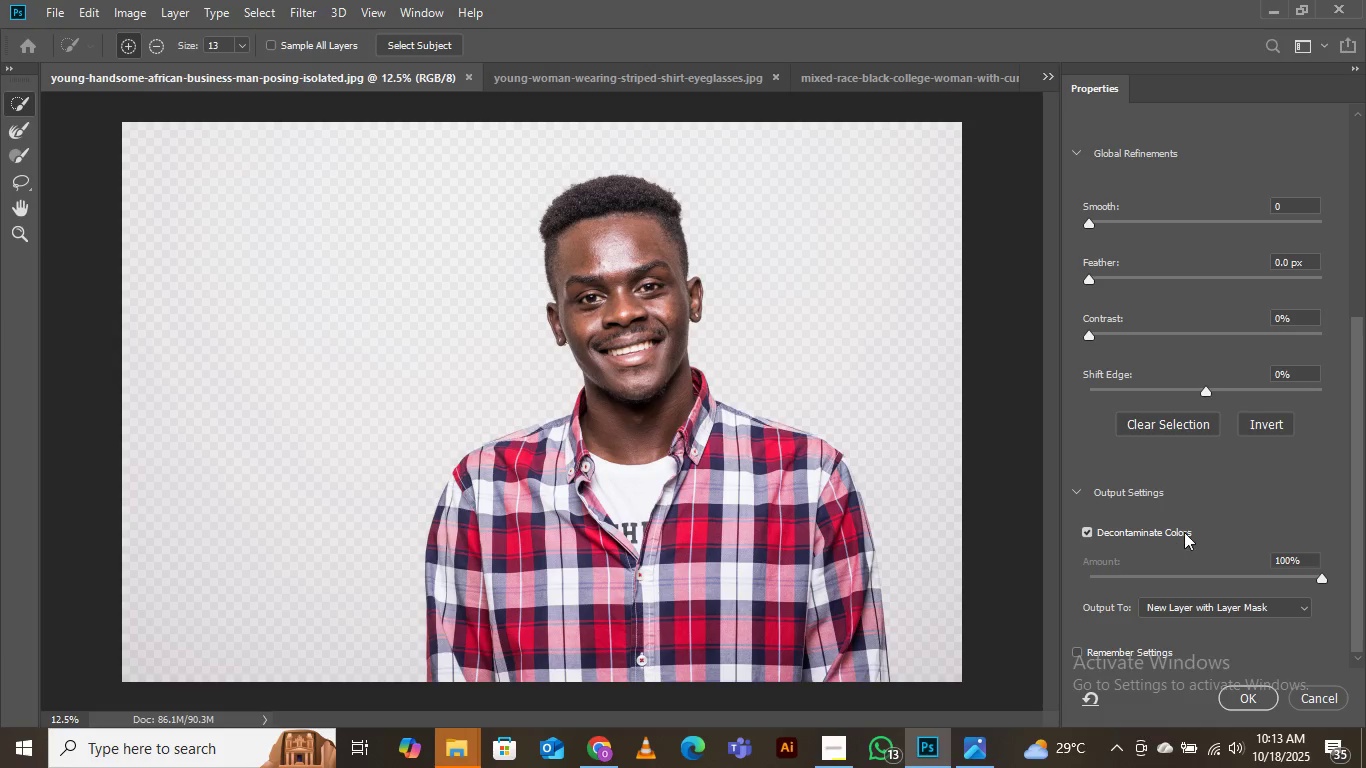 
scroll: coordinate [1184, 531], scroll_direction: down, amount: 3.0
 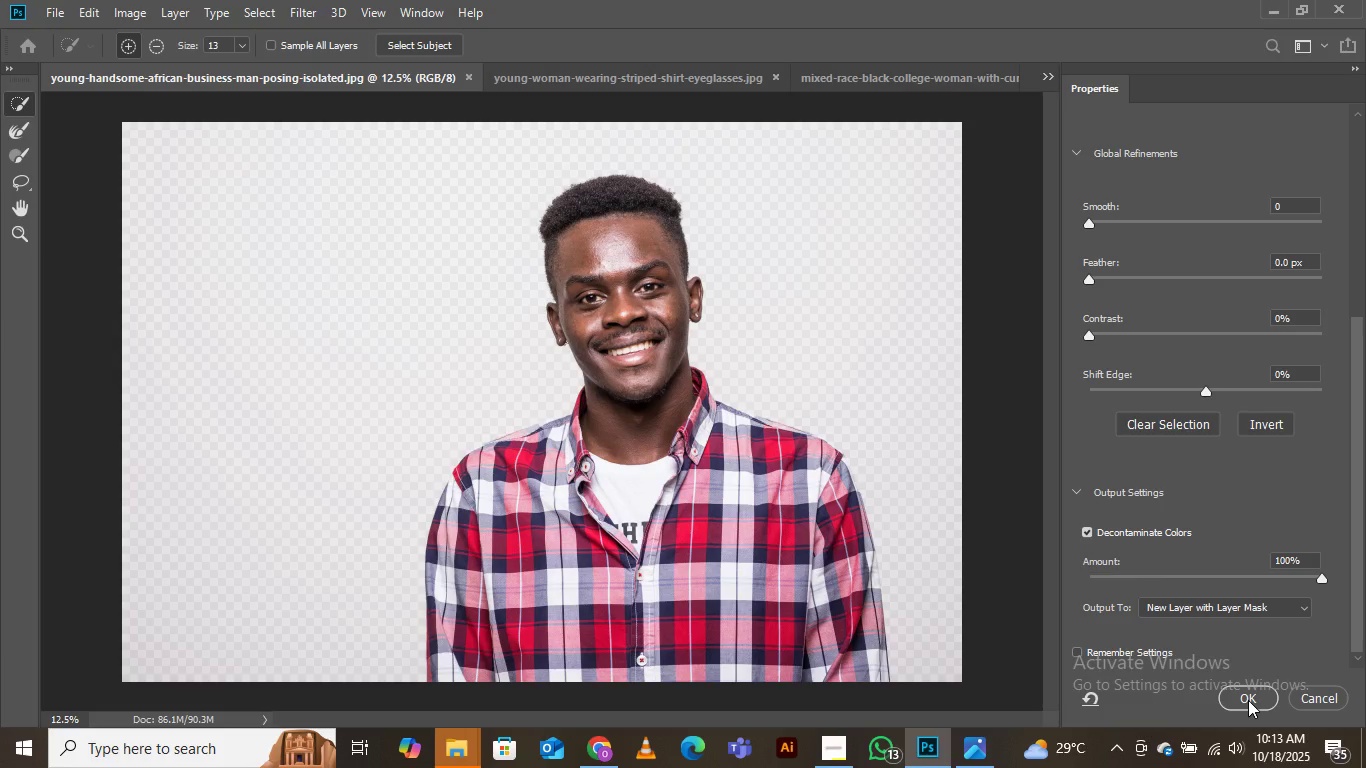 
left_click([1248, 700])
 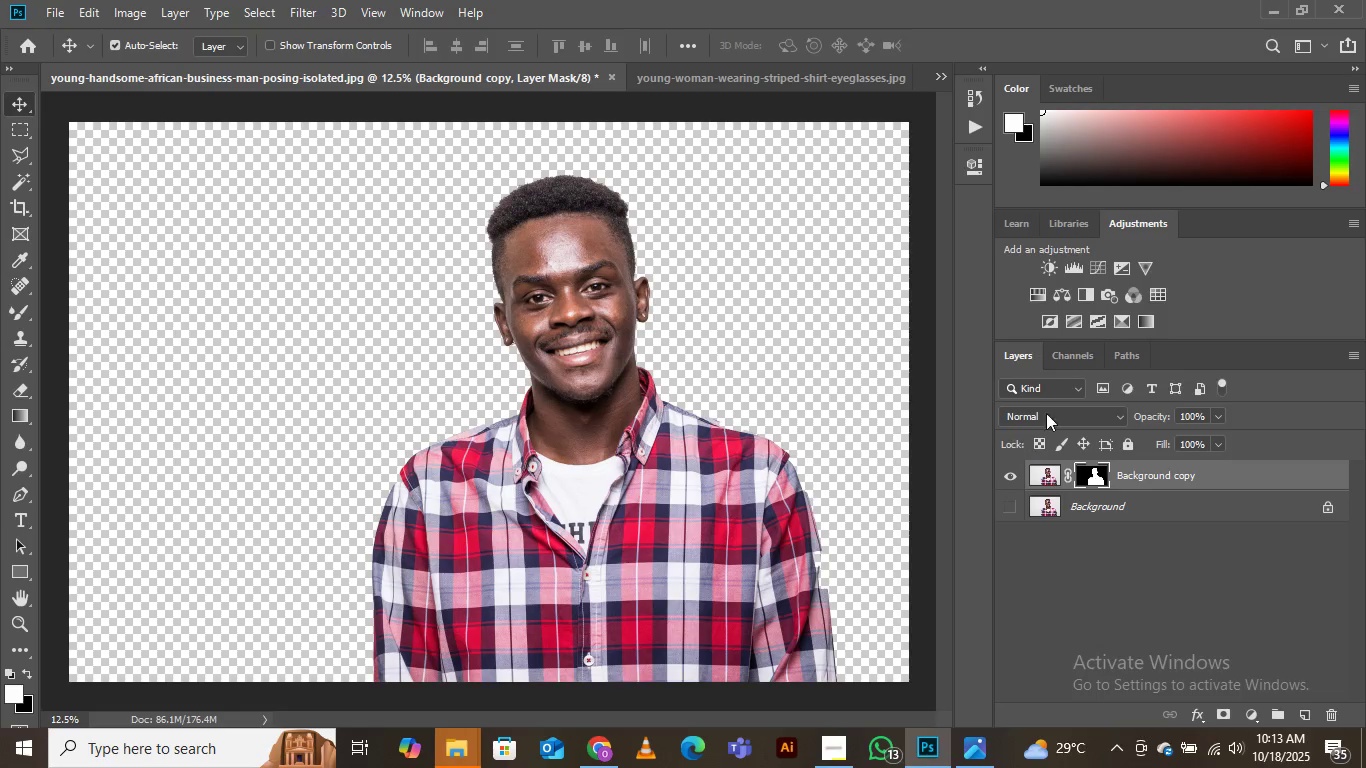 
left_click([1042, 256])
 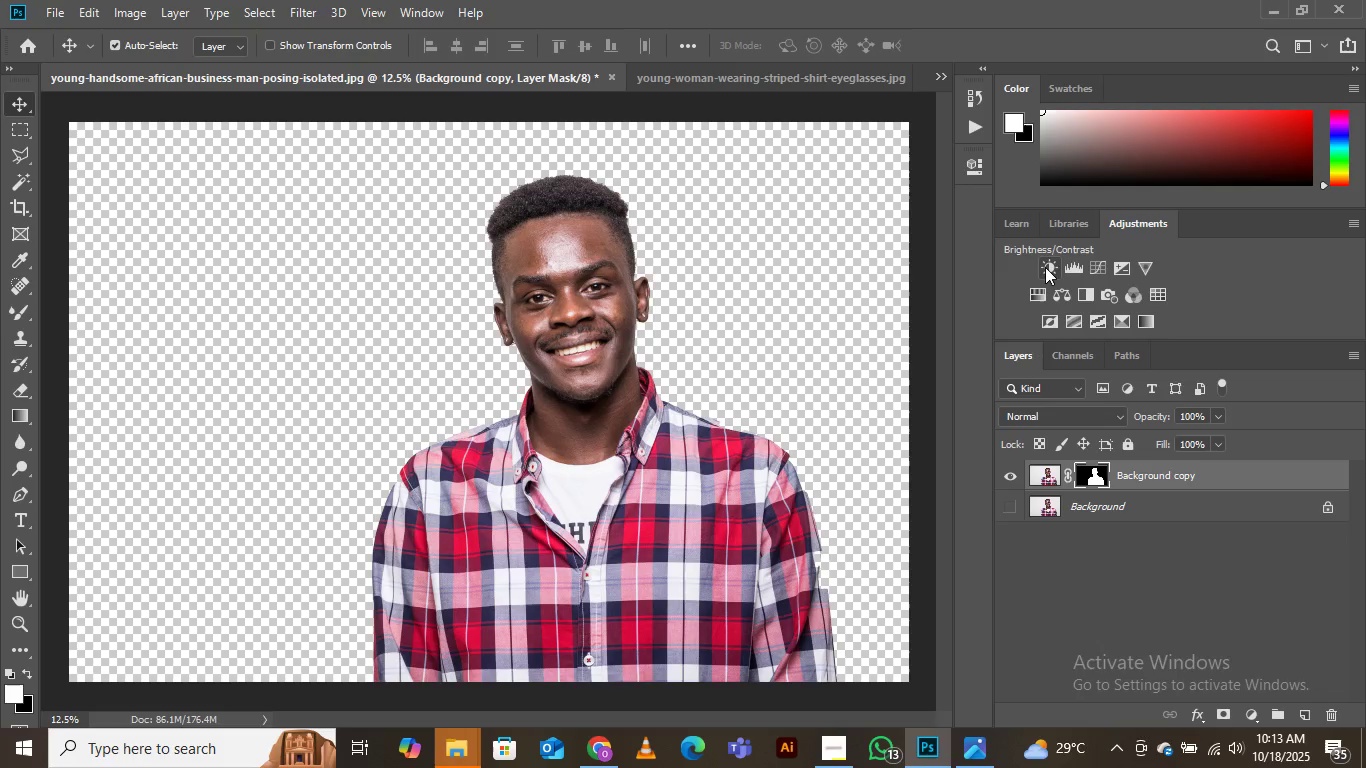 
left_click([1045, 267])
 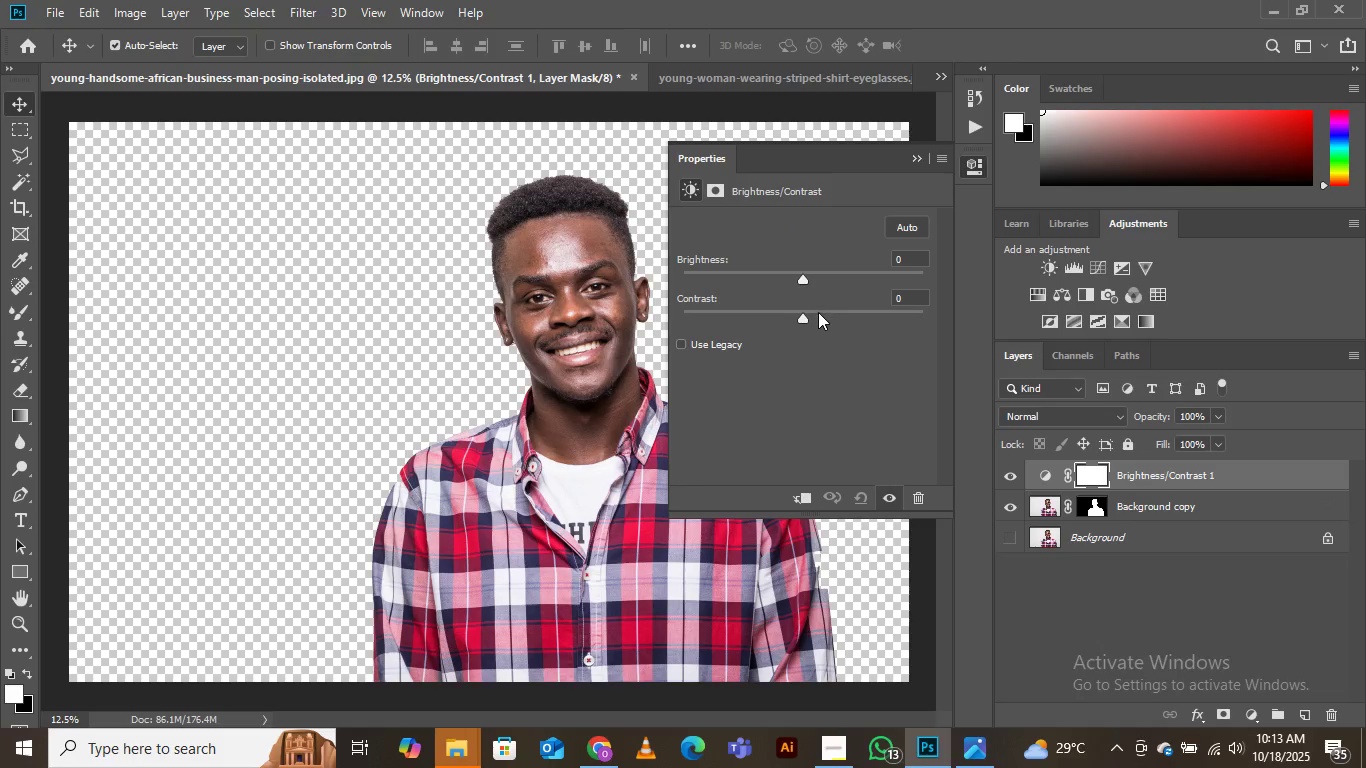 
left_click([814, 314])
 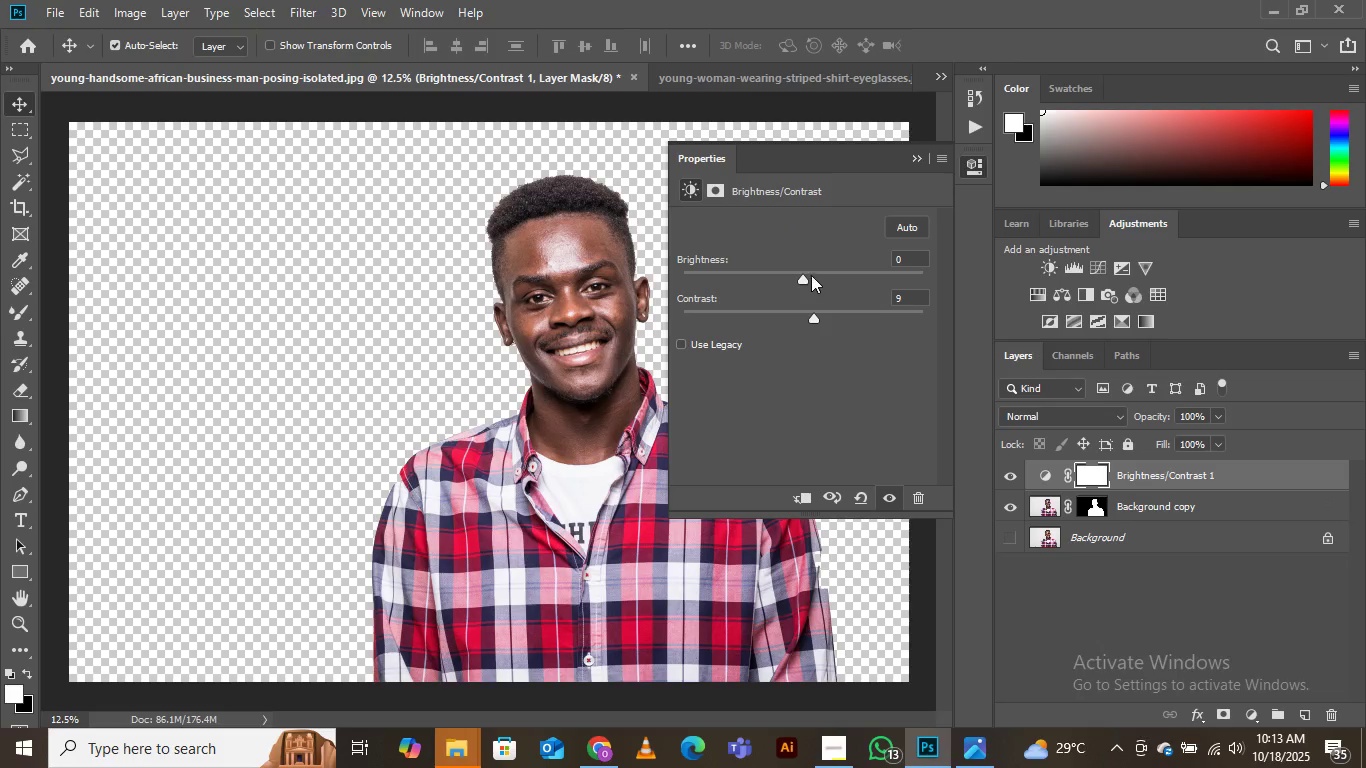 
left_click([811, 270])
 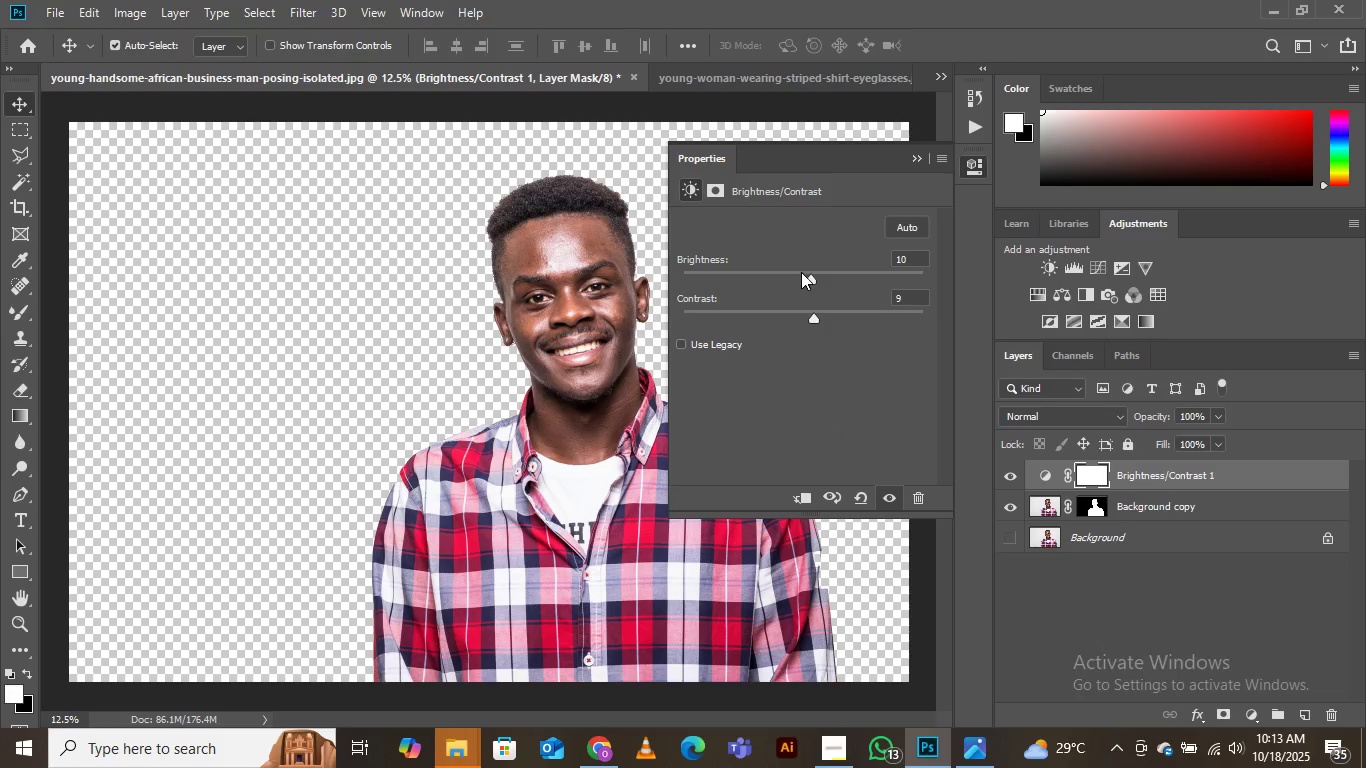 
left_click([801, 271])
 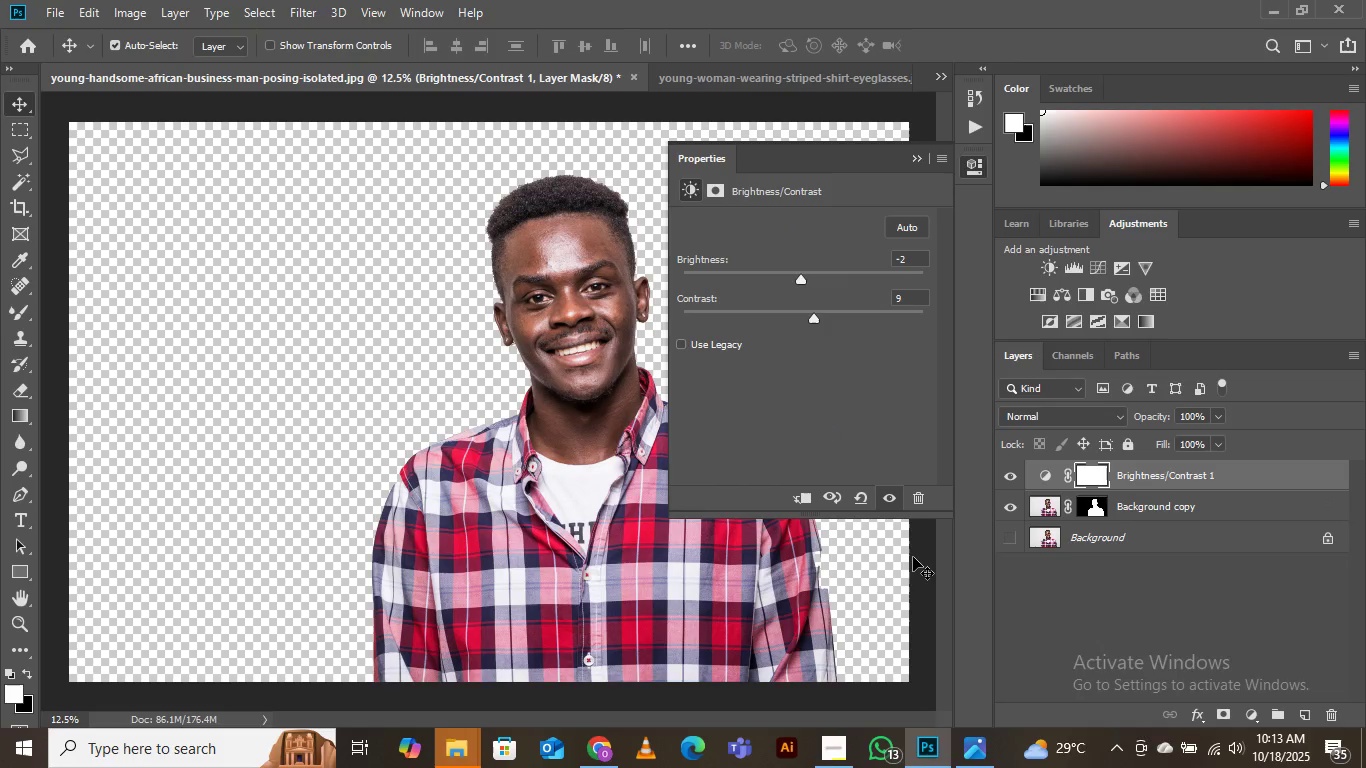 
left_click([914, 557])
 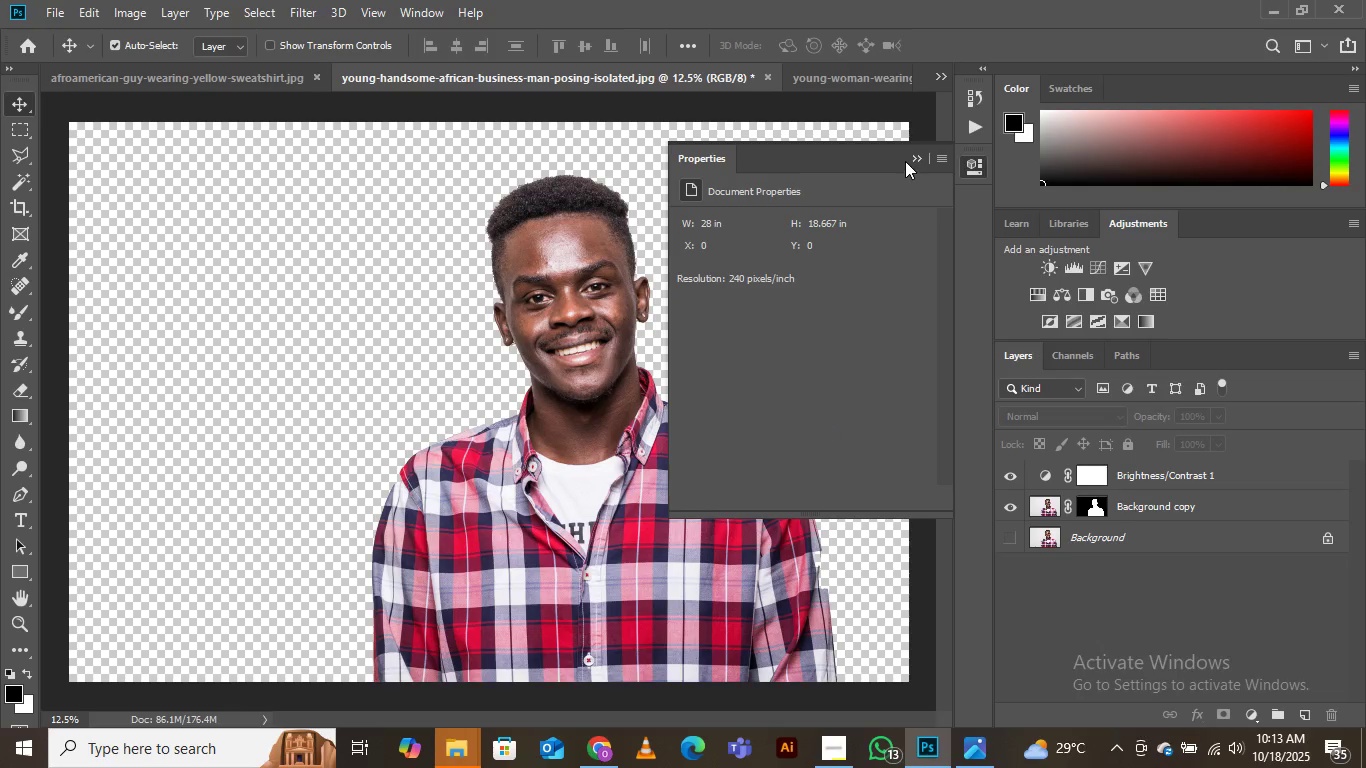 
left_click([911, 157])
 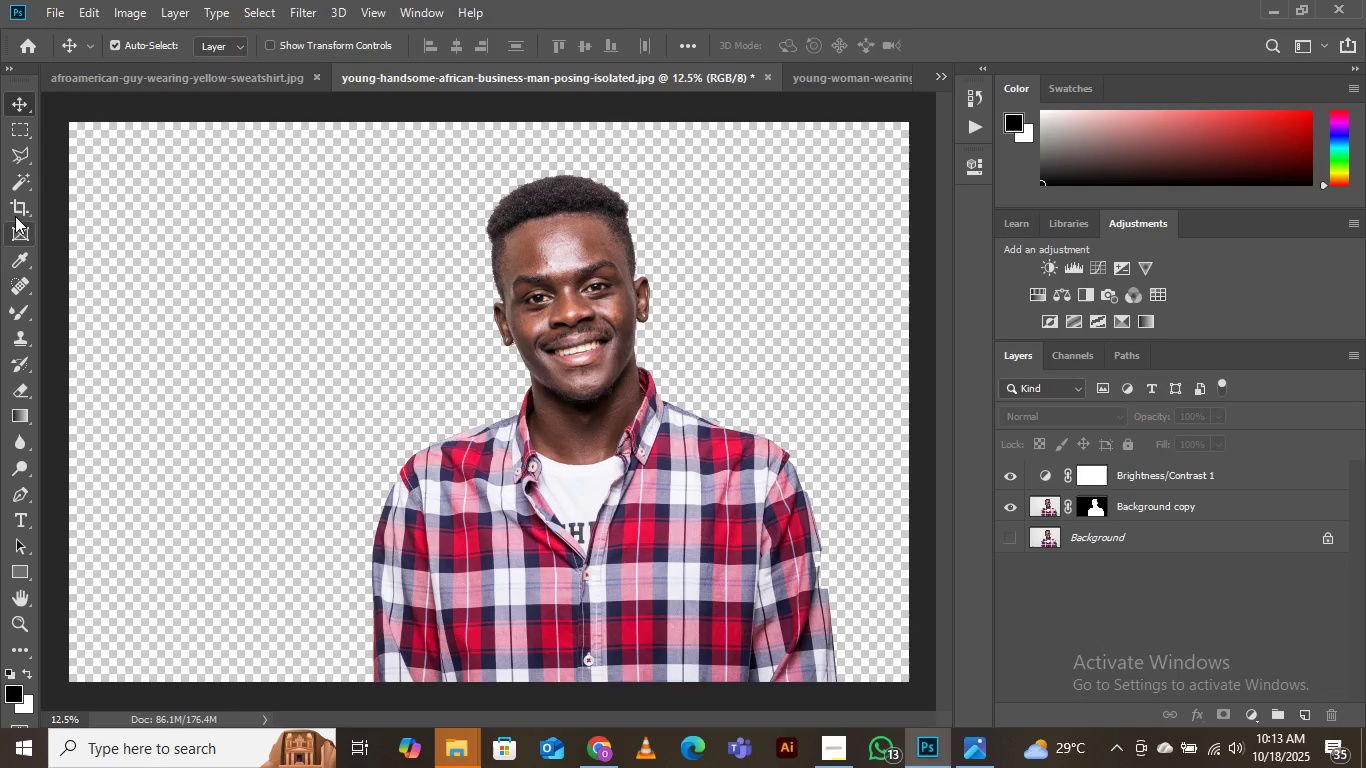 
left_click([18, 203])
 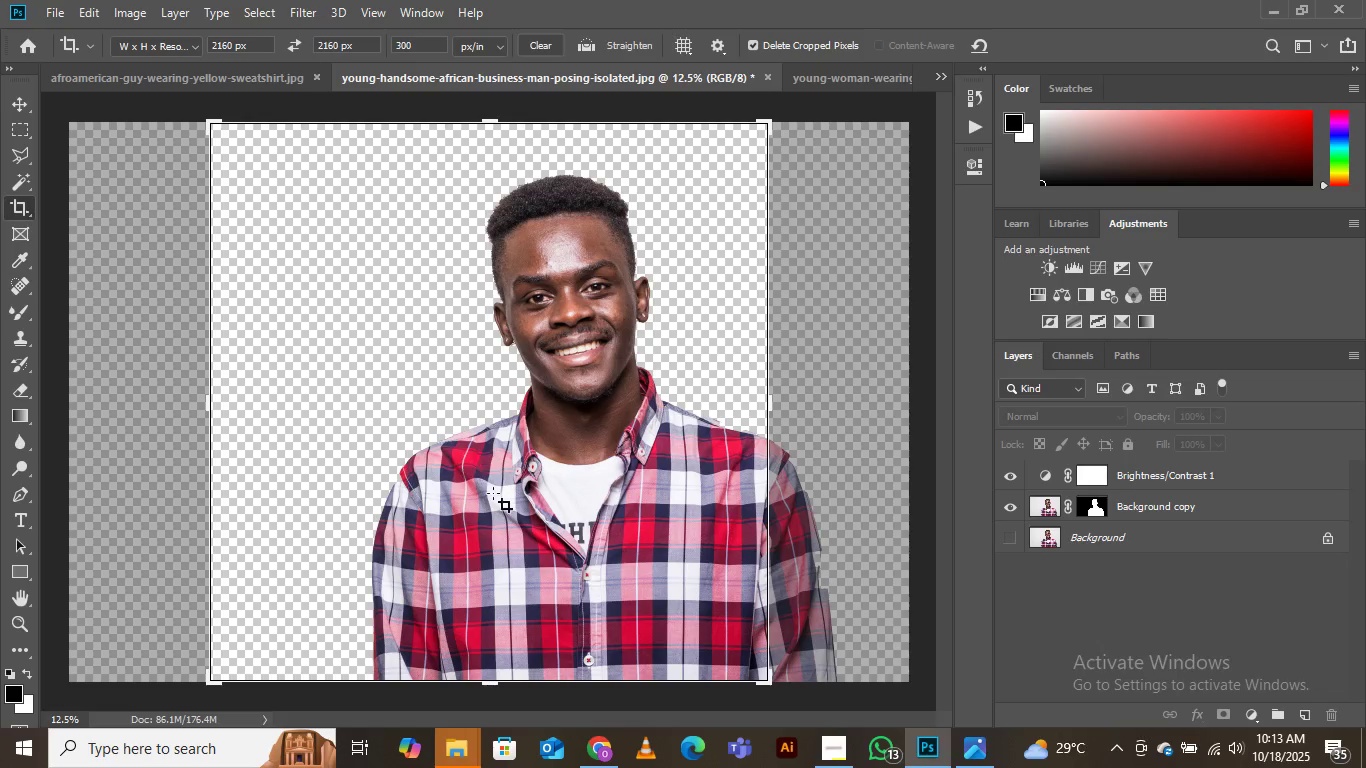 
left_click_drag(start_coordinate=[575, 514], to_coordinate=[623, 514])
 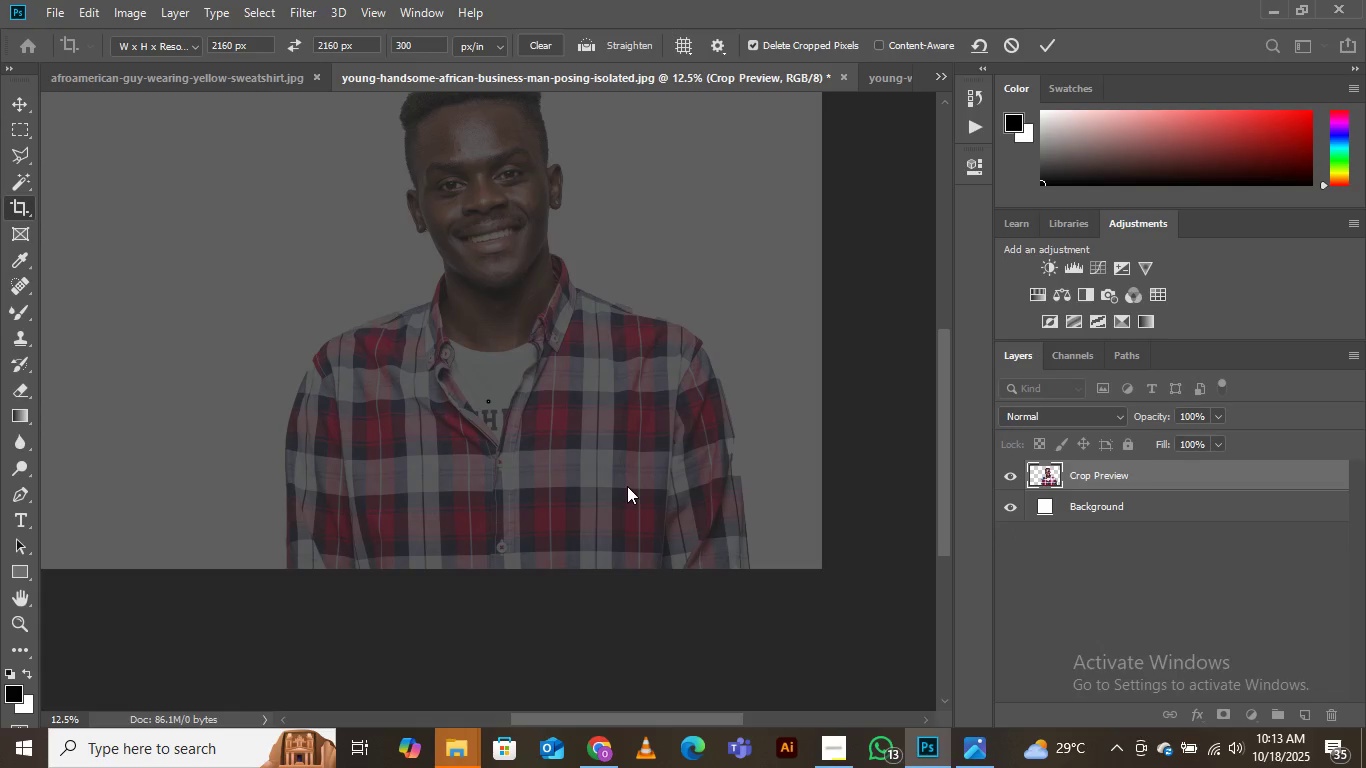 
key(Control+Z)
 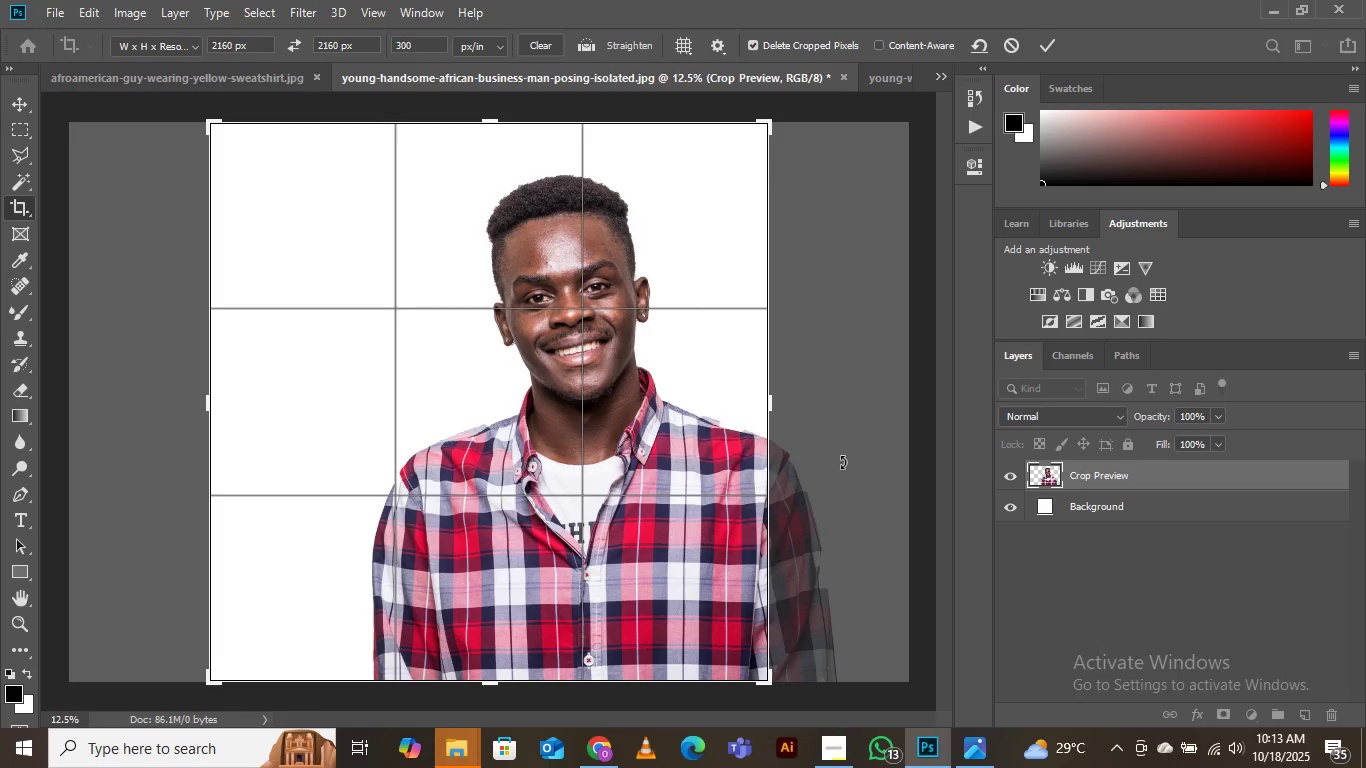 
left_click_drag(start_coordinate=[769, 408], to_coordinate=[833, 404])
 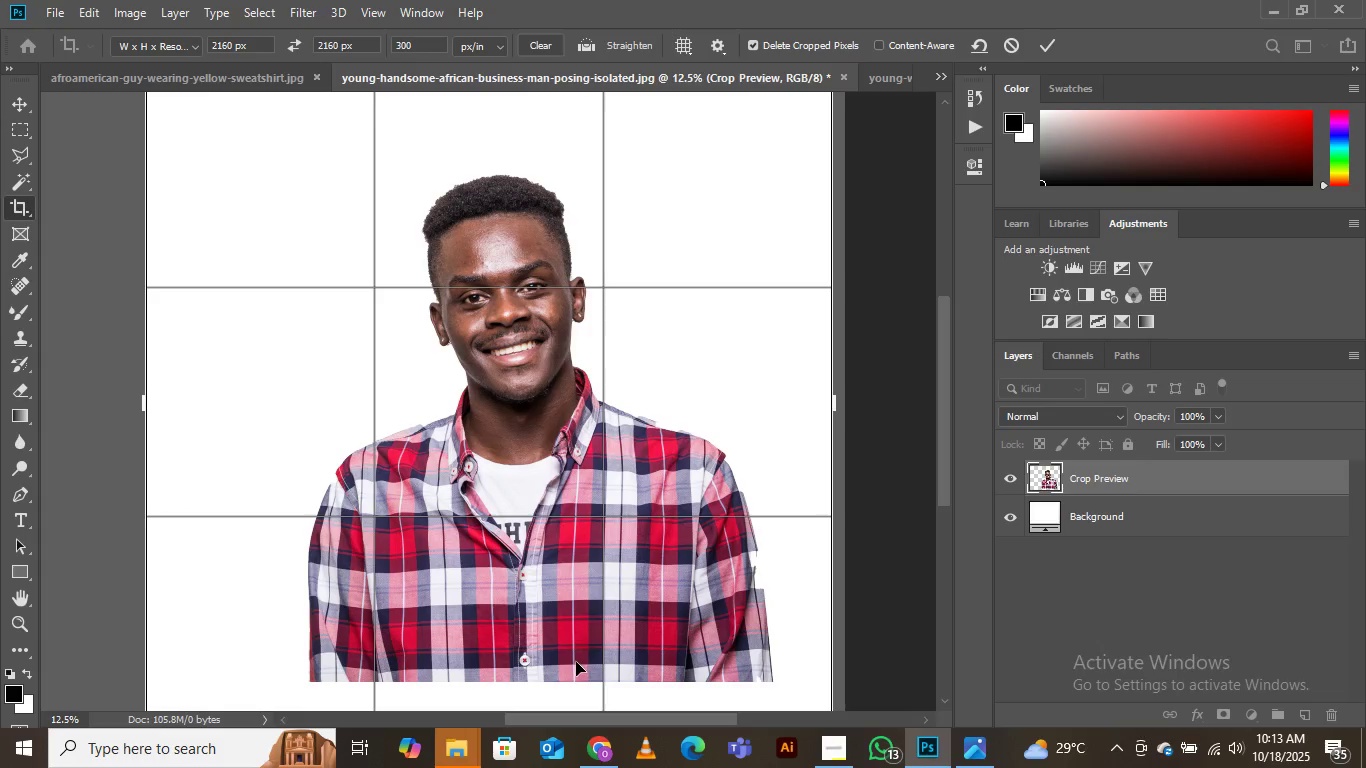 
scroll: coordinate [585, 559], scroll_direction: down, amount: 7.0
 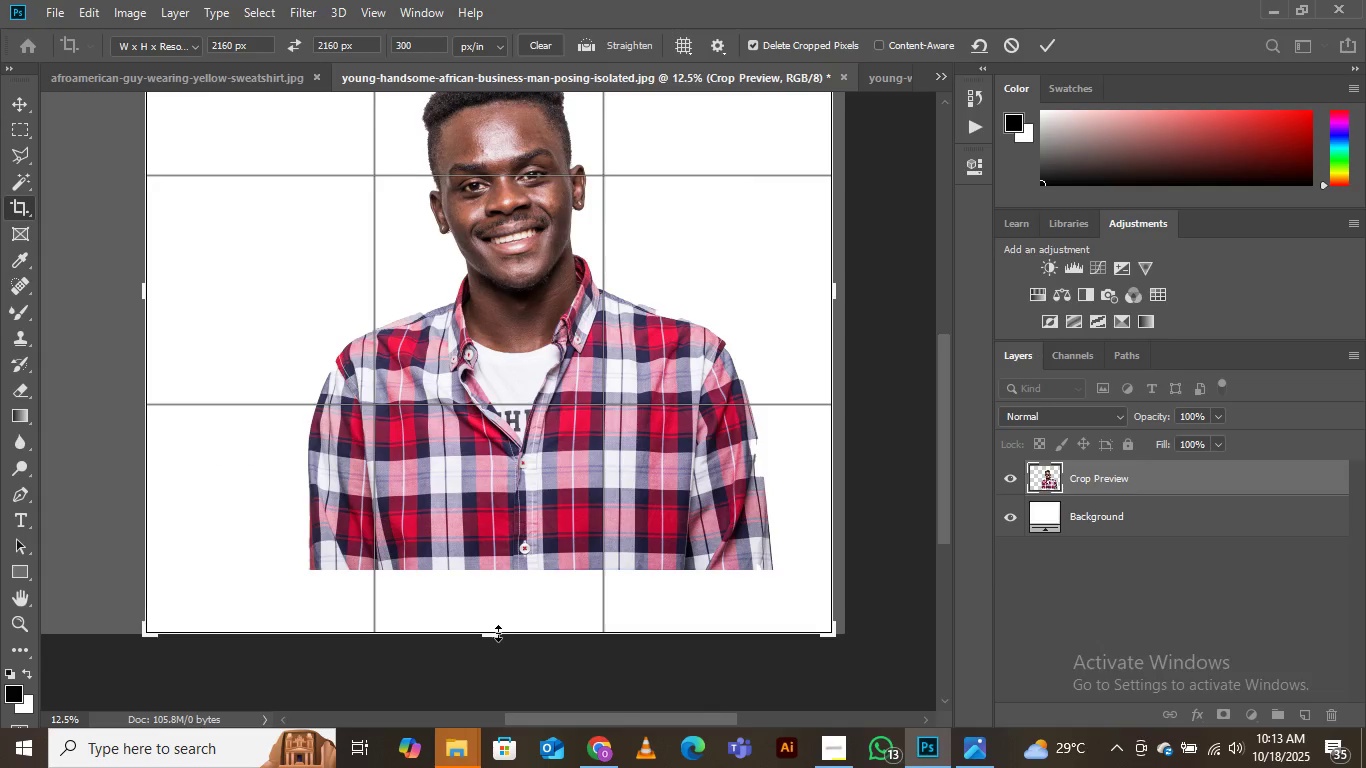 
left_click_drag(start_coordinate=[498, 633], to_coordinate=[503, 601])
 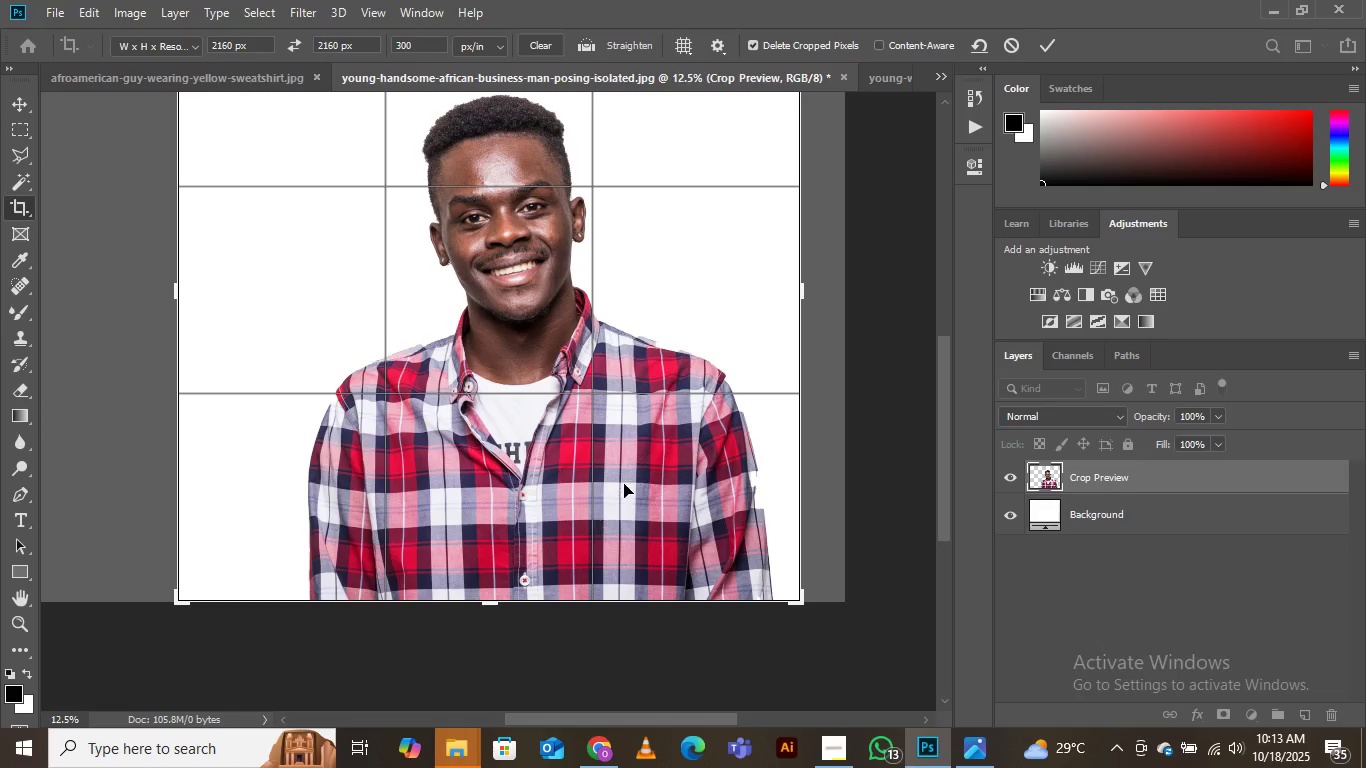 
scroll: coordinate [644, 491], scroll_direction: up, amount: 12.0
 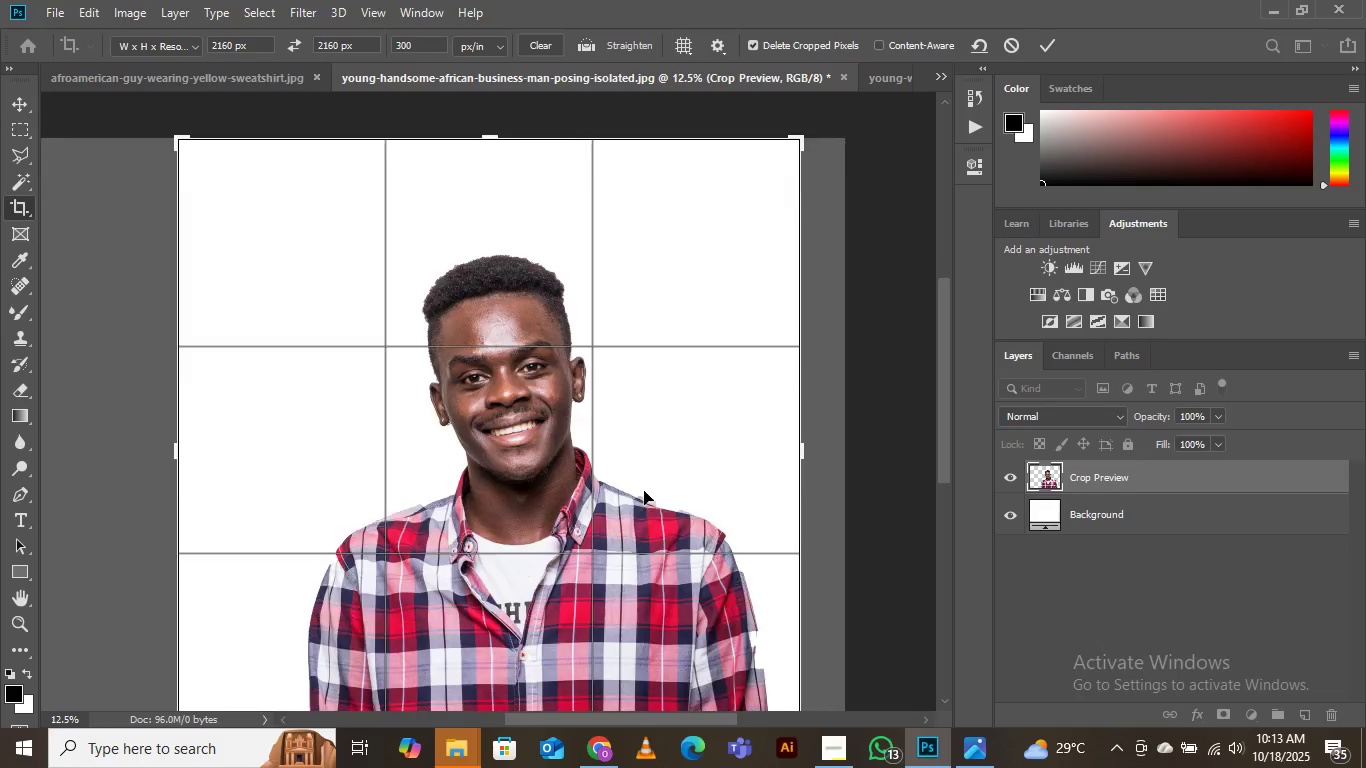 
scroll: coordinate [644, 491], scroll_direction: down, amount: 7.0
 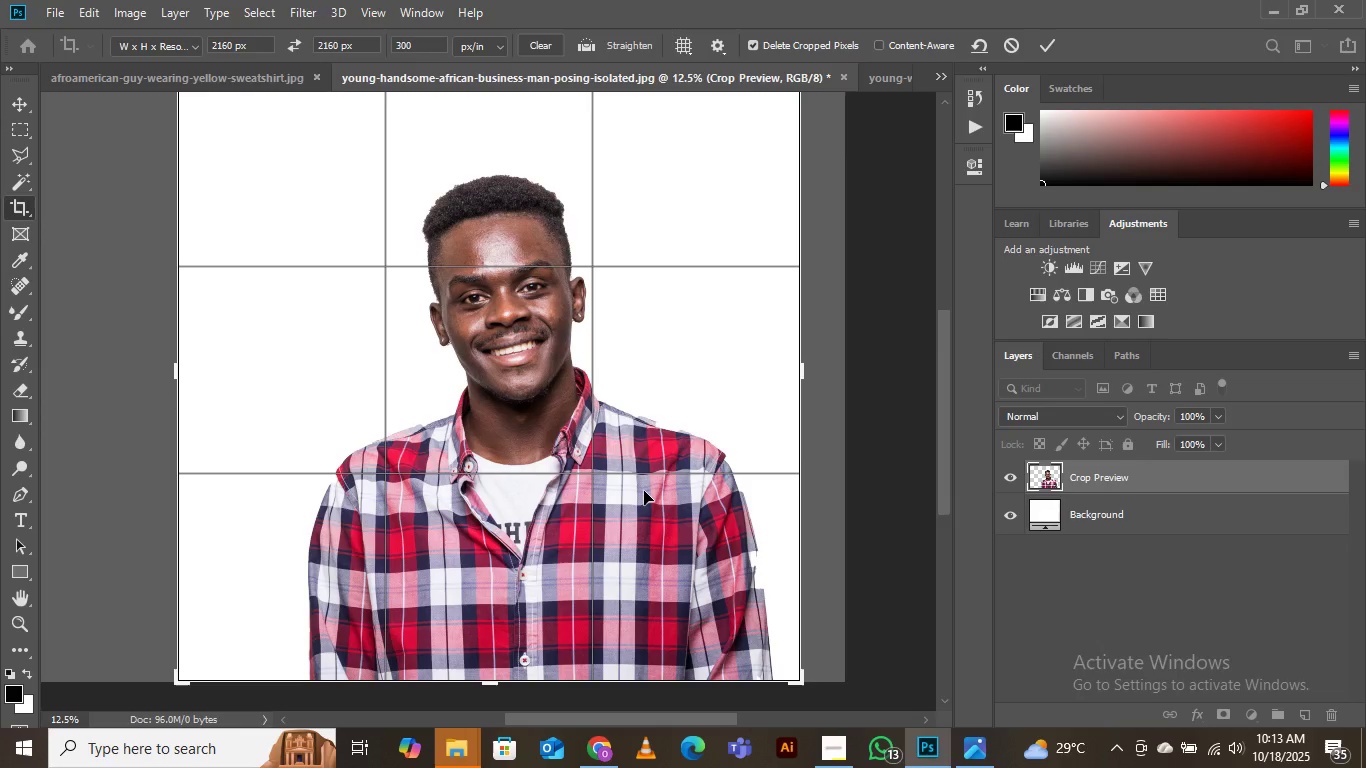 
key(Enter)
 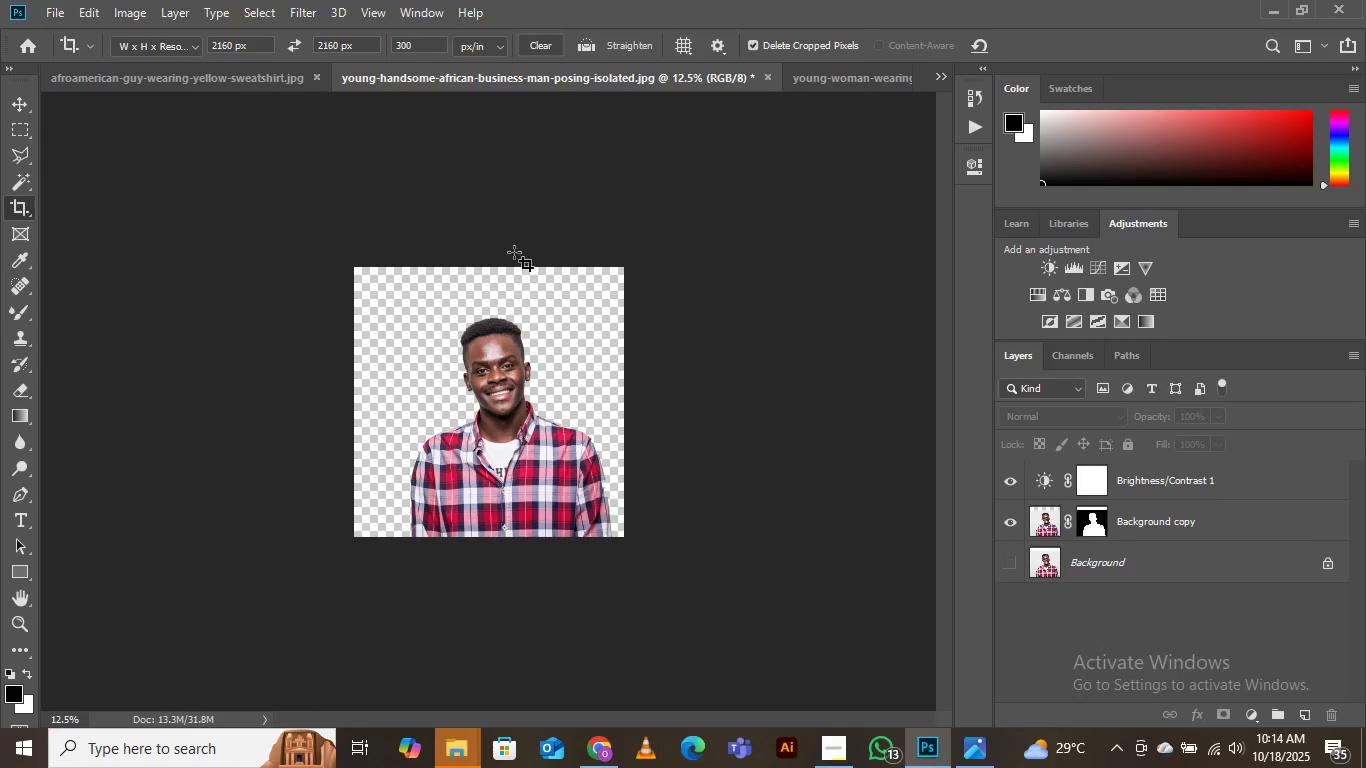 
wait(6.48)
 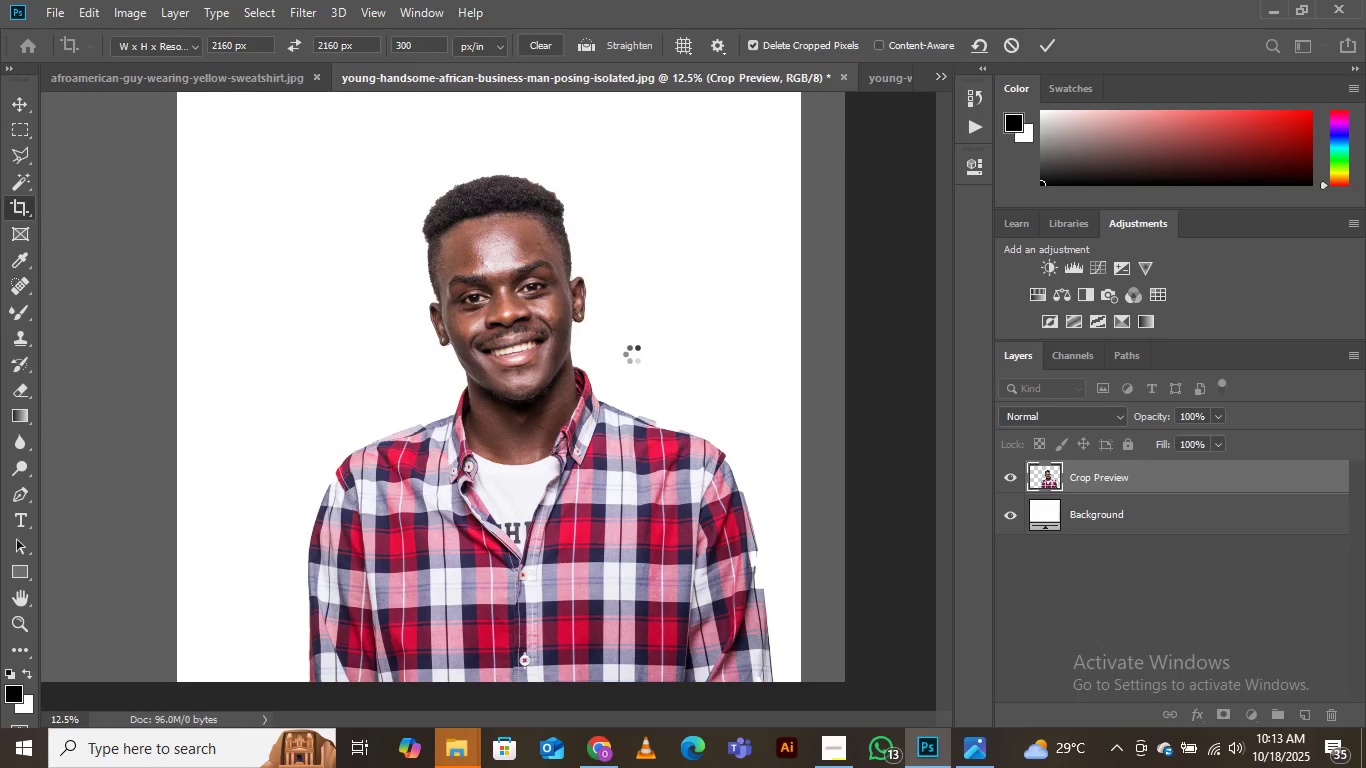 
left_click([20, 233])
 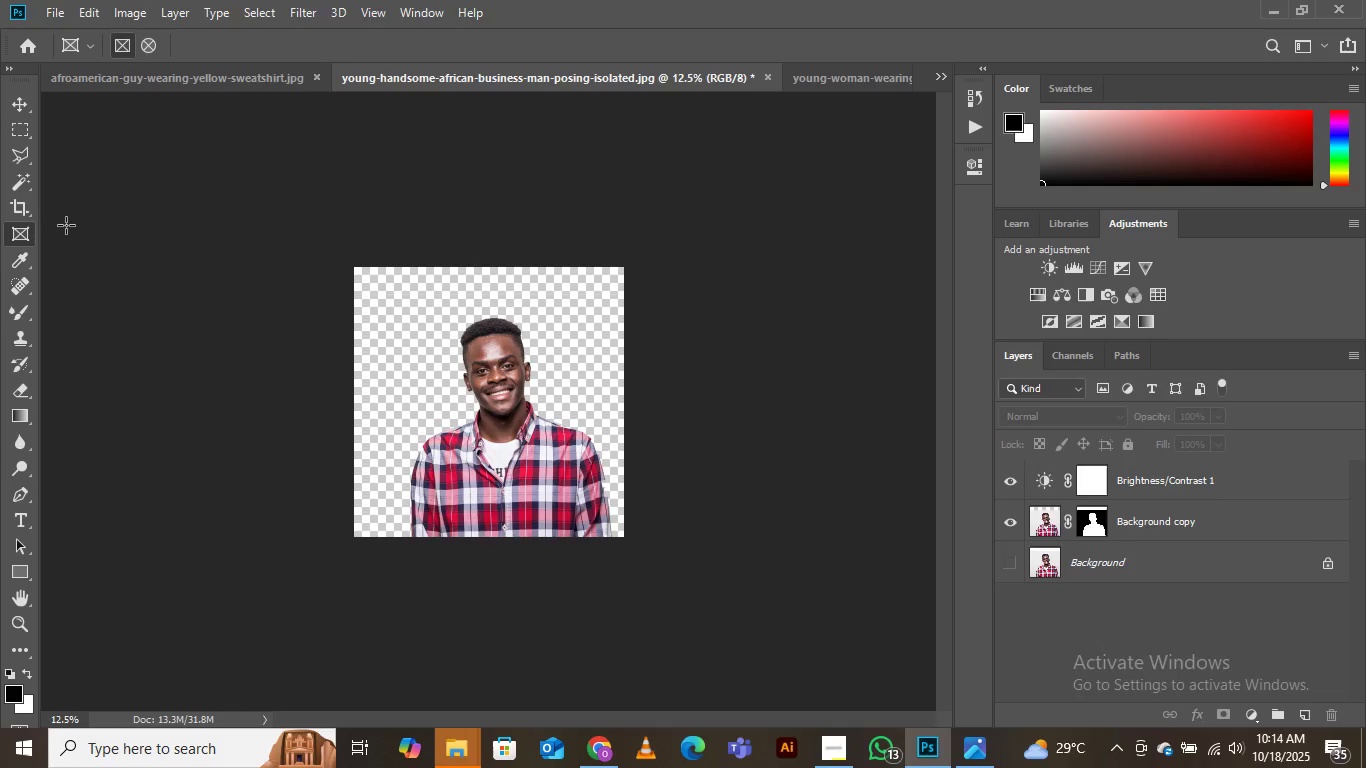 
left_click([13, 203])
 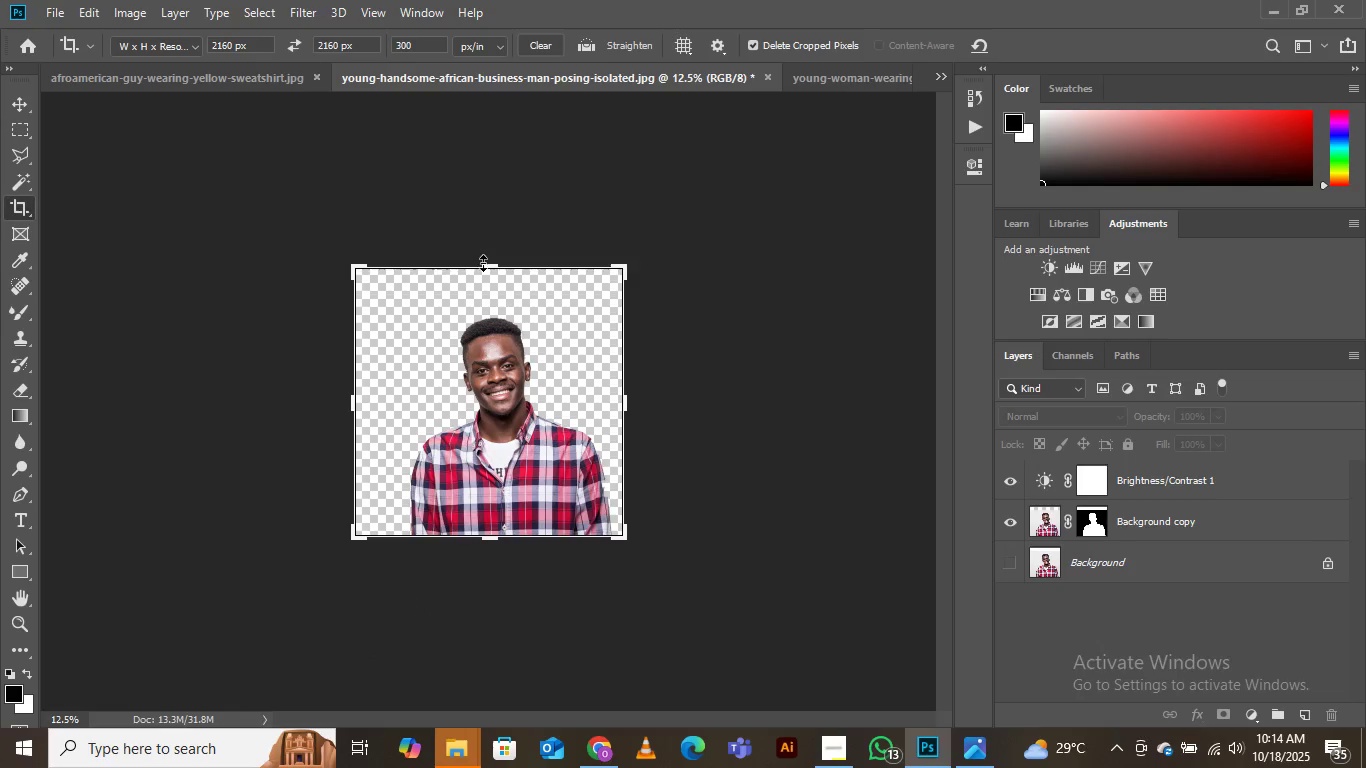 
left_click_drag(start_coordinate=[486, 264], to_coordinate=[489, 281])
 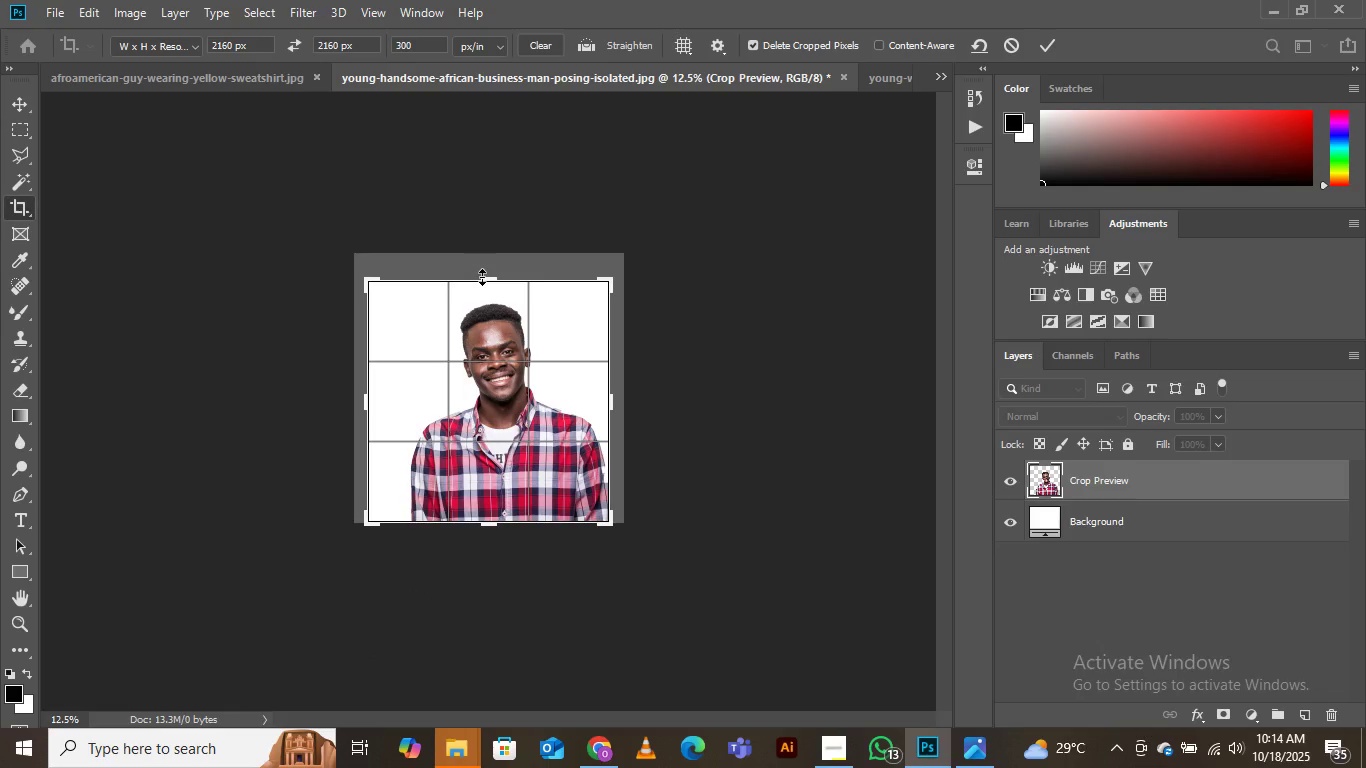 
key(Enter)
 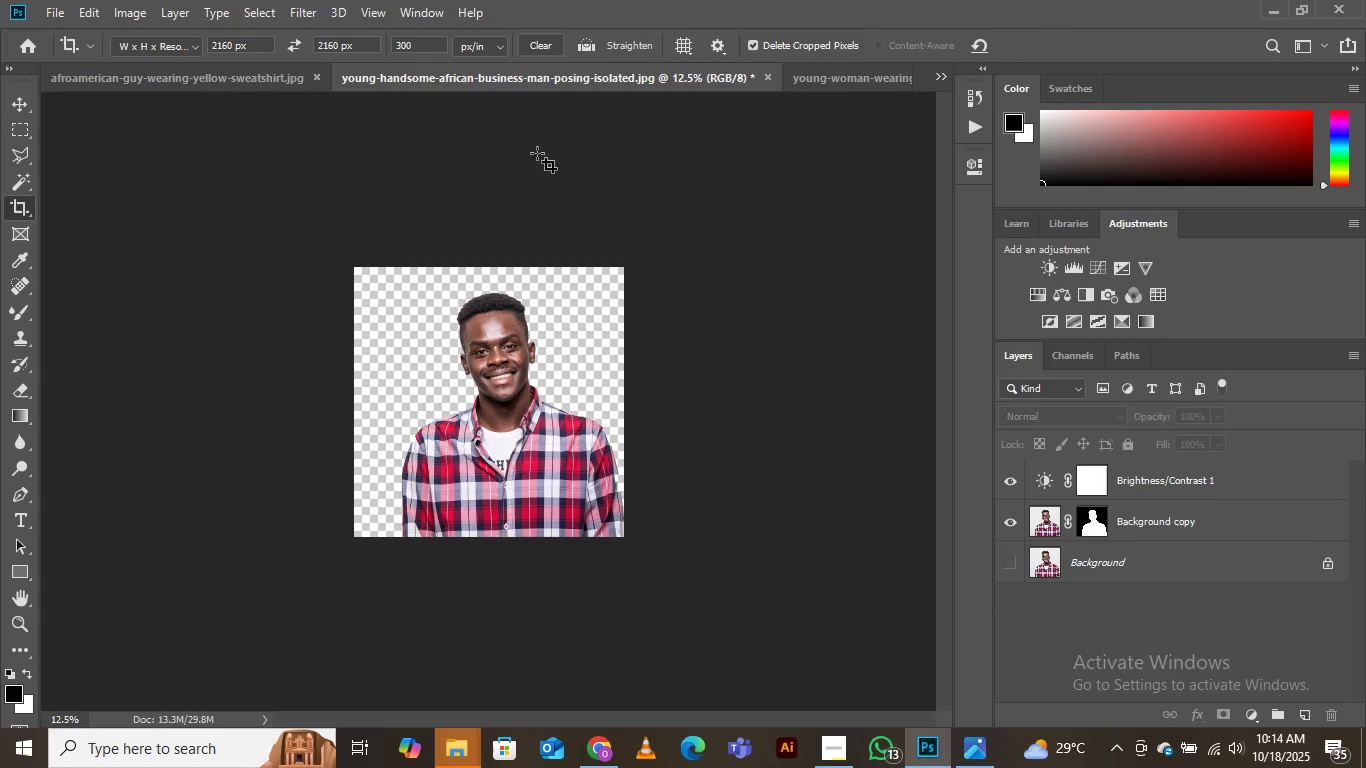 
left_click([54, 5])
 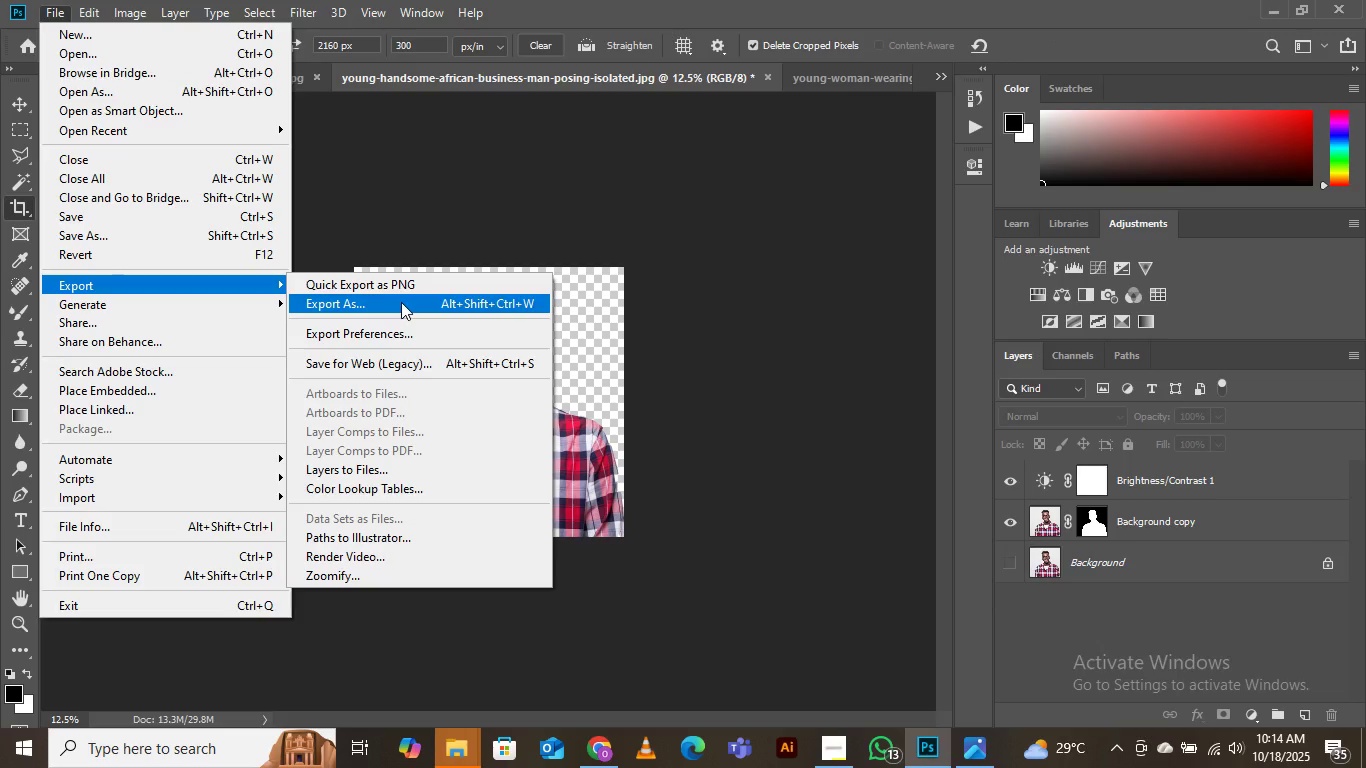 
wait(5.1)
 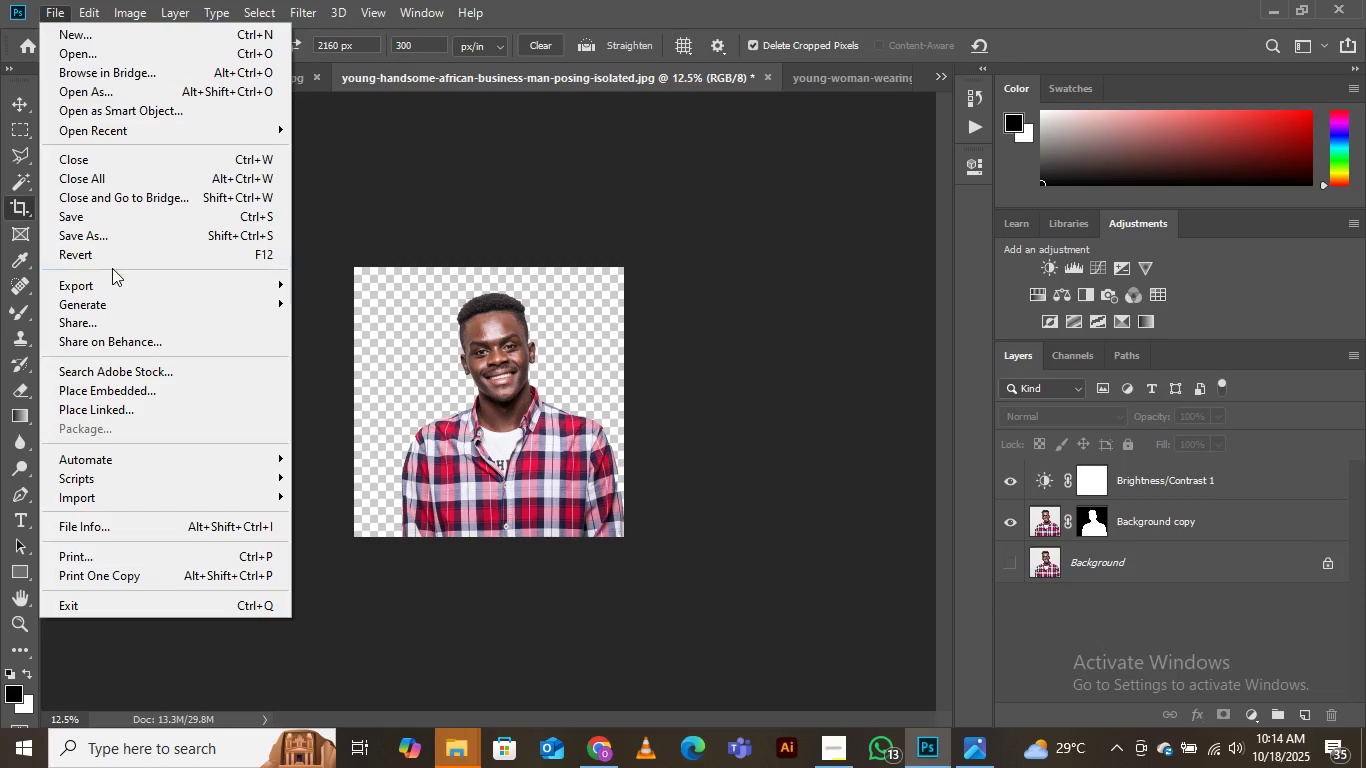 
left_click([401, 302])
 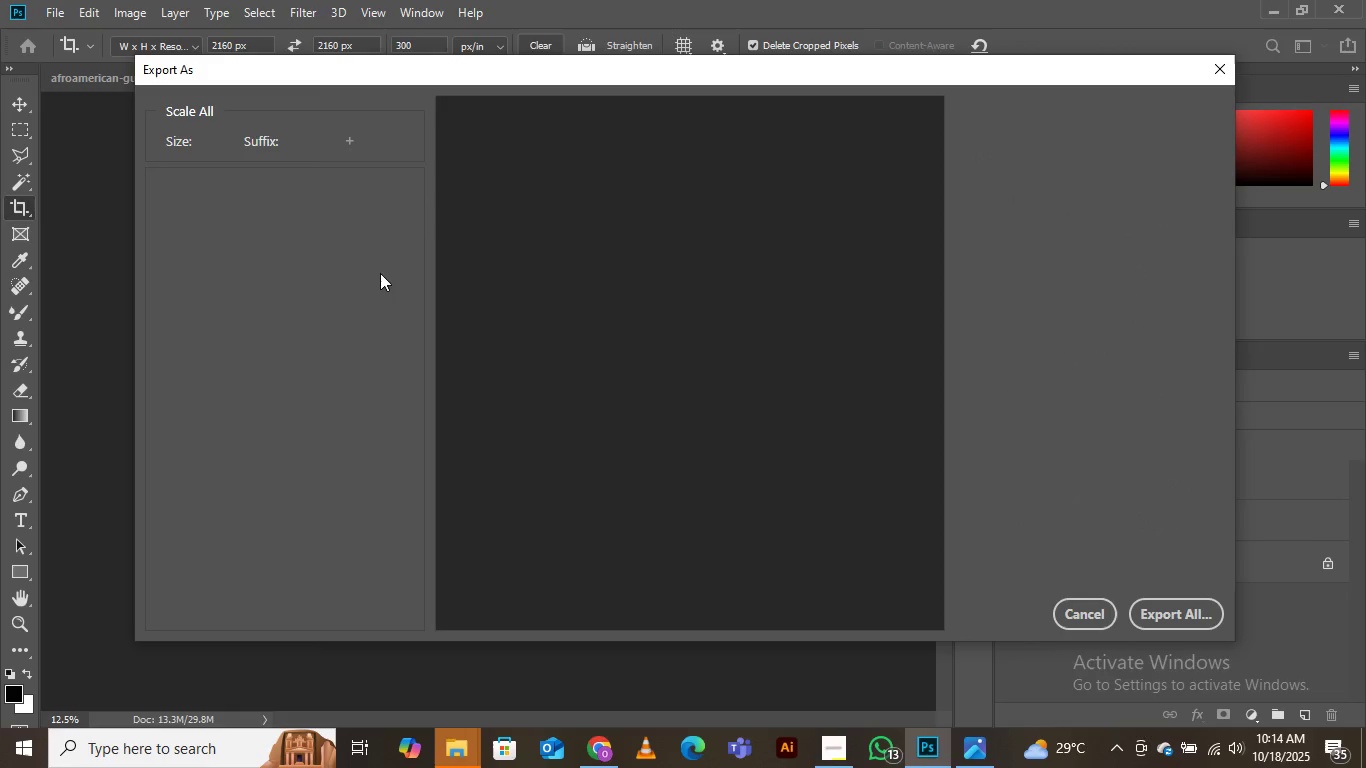 
mouse_move([433, 232])
 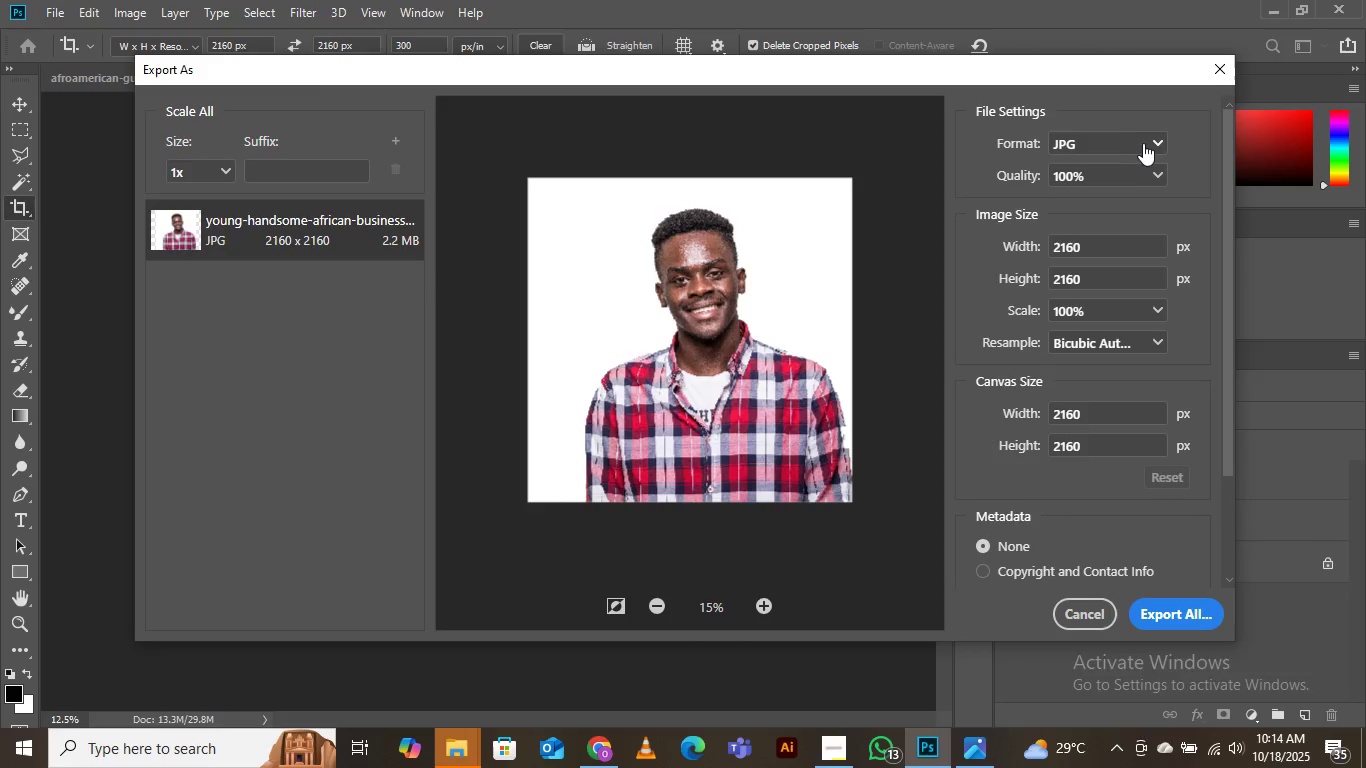 
left_click([1148, 136])
 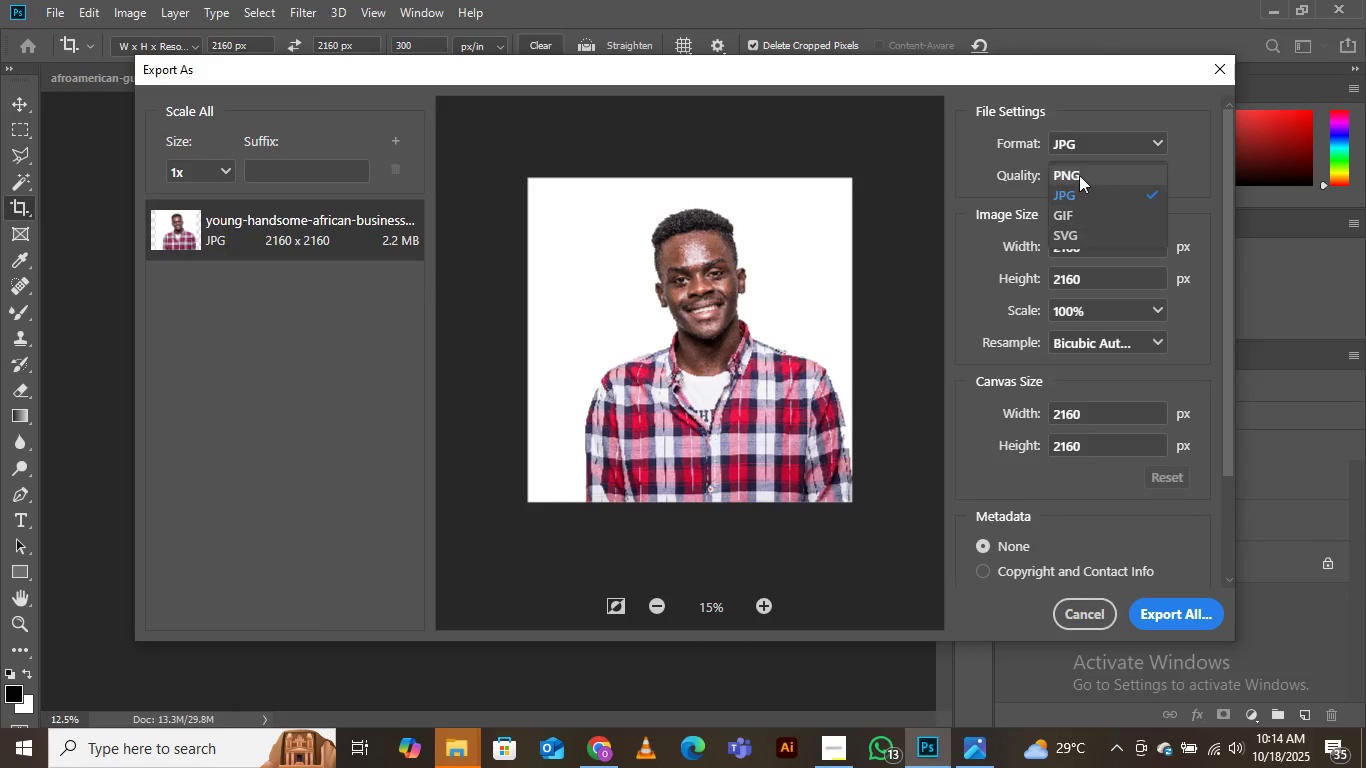 
left_click([1079, 172])
 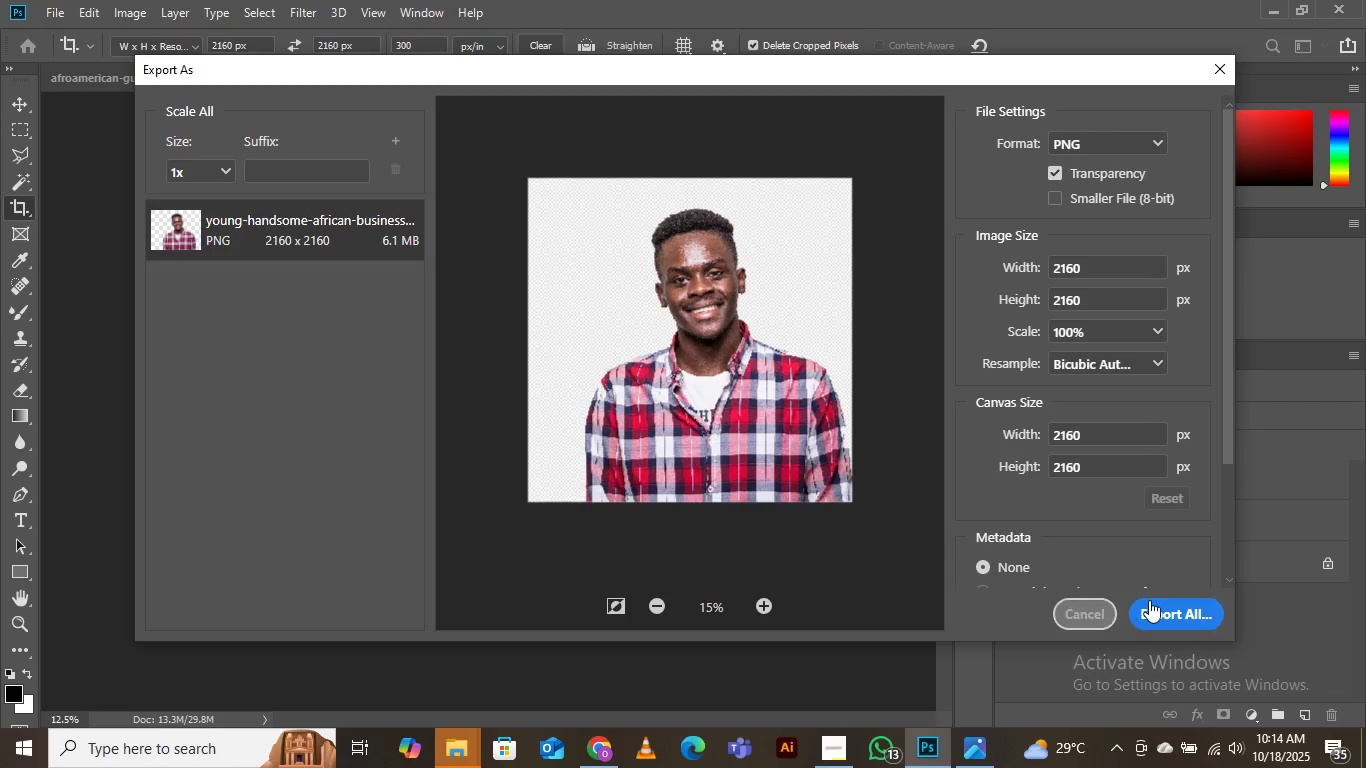 
wait(5.54)
 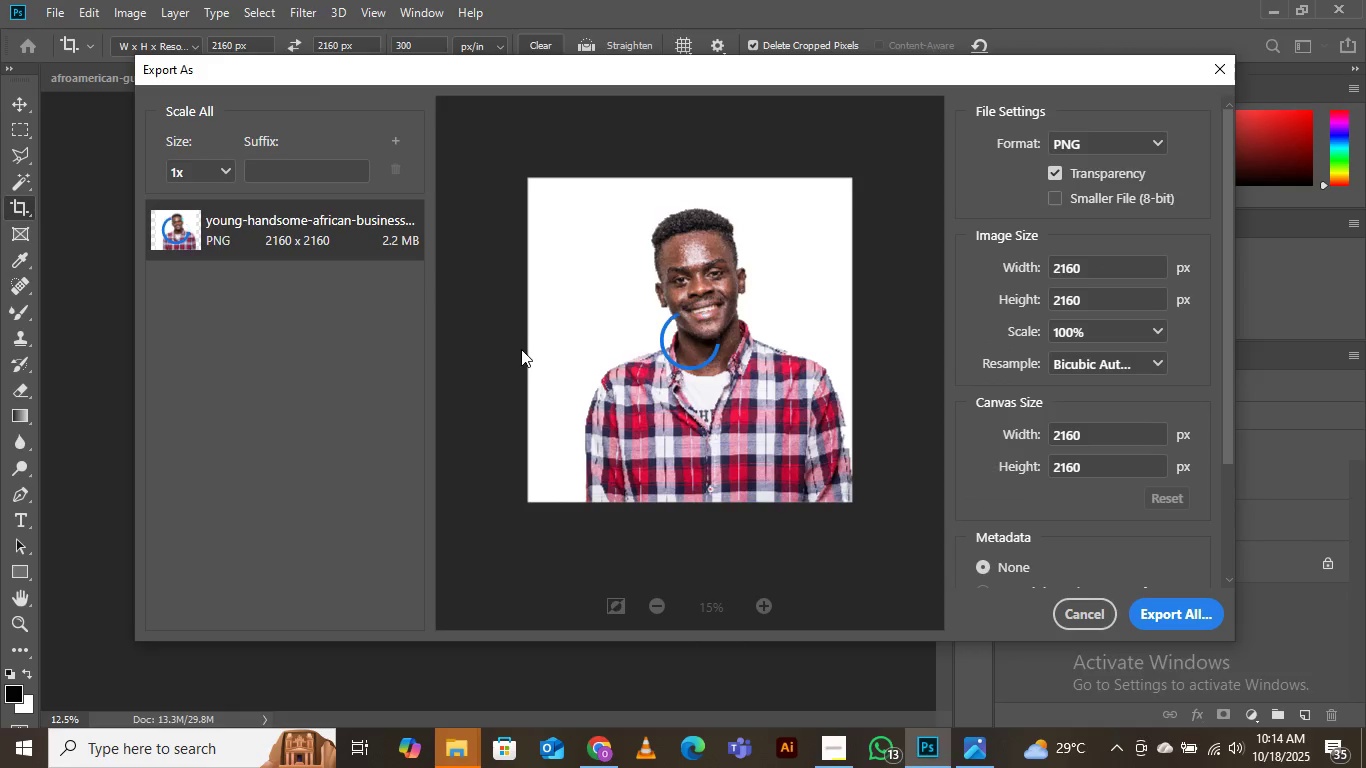 
left_click([1163, 606])
 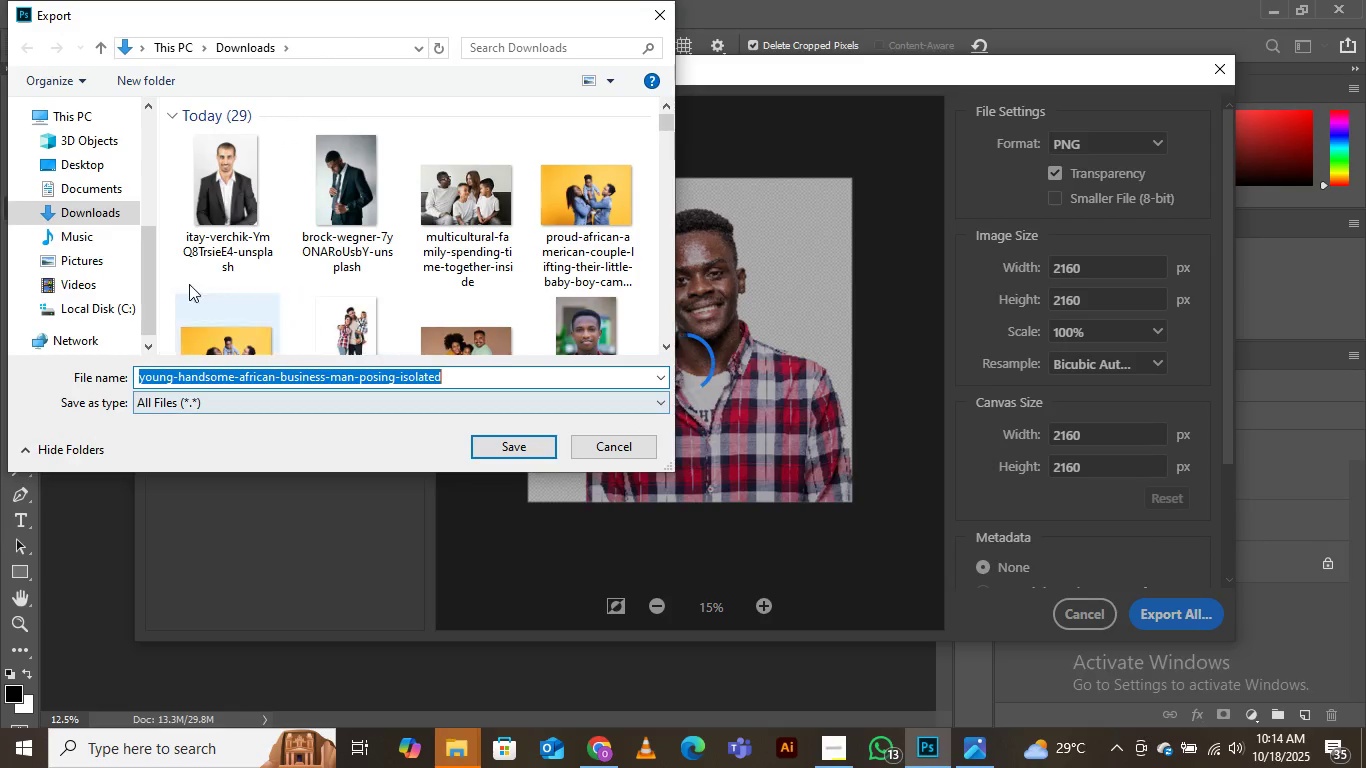 
scroll: coordinate [457, 227], scroll_direction: down, amount: 9.0
 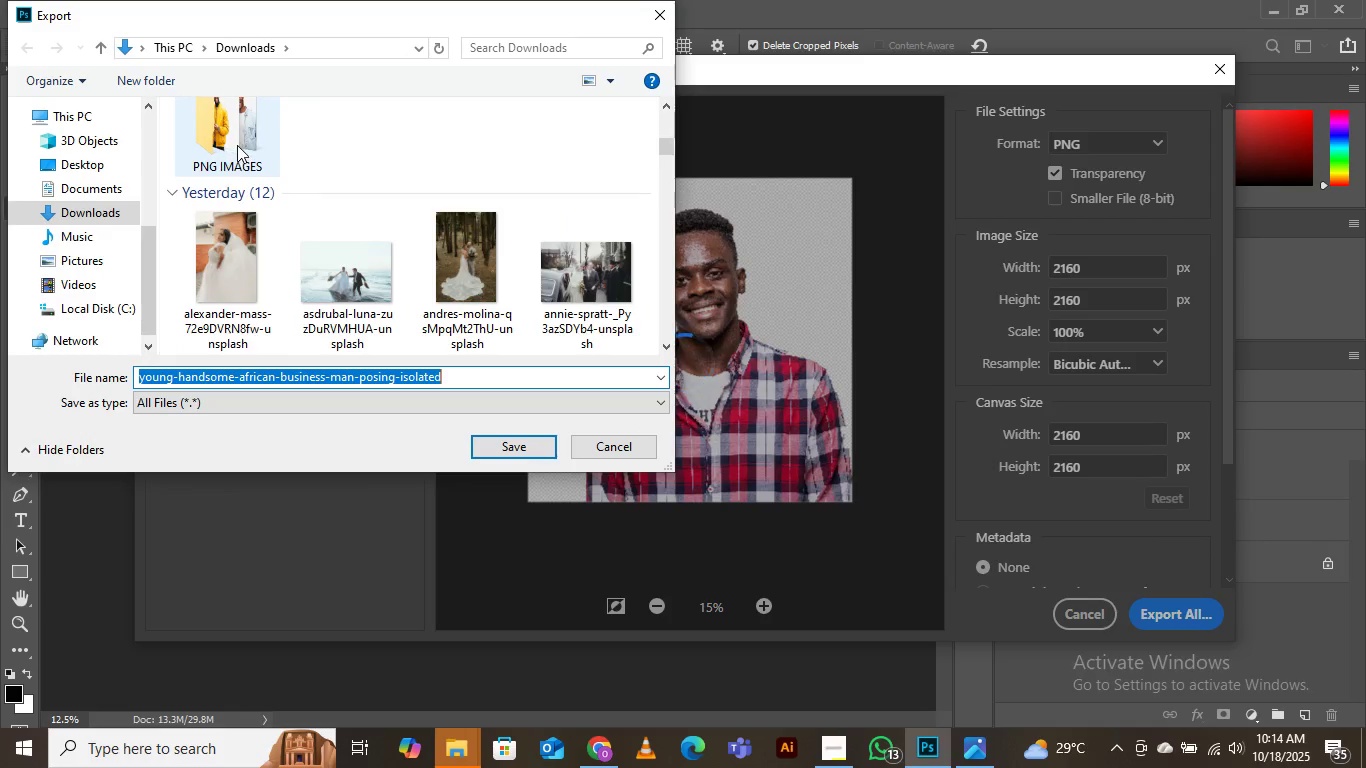 
double_click([237, 145])
 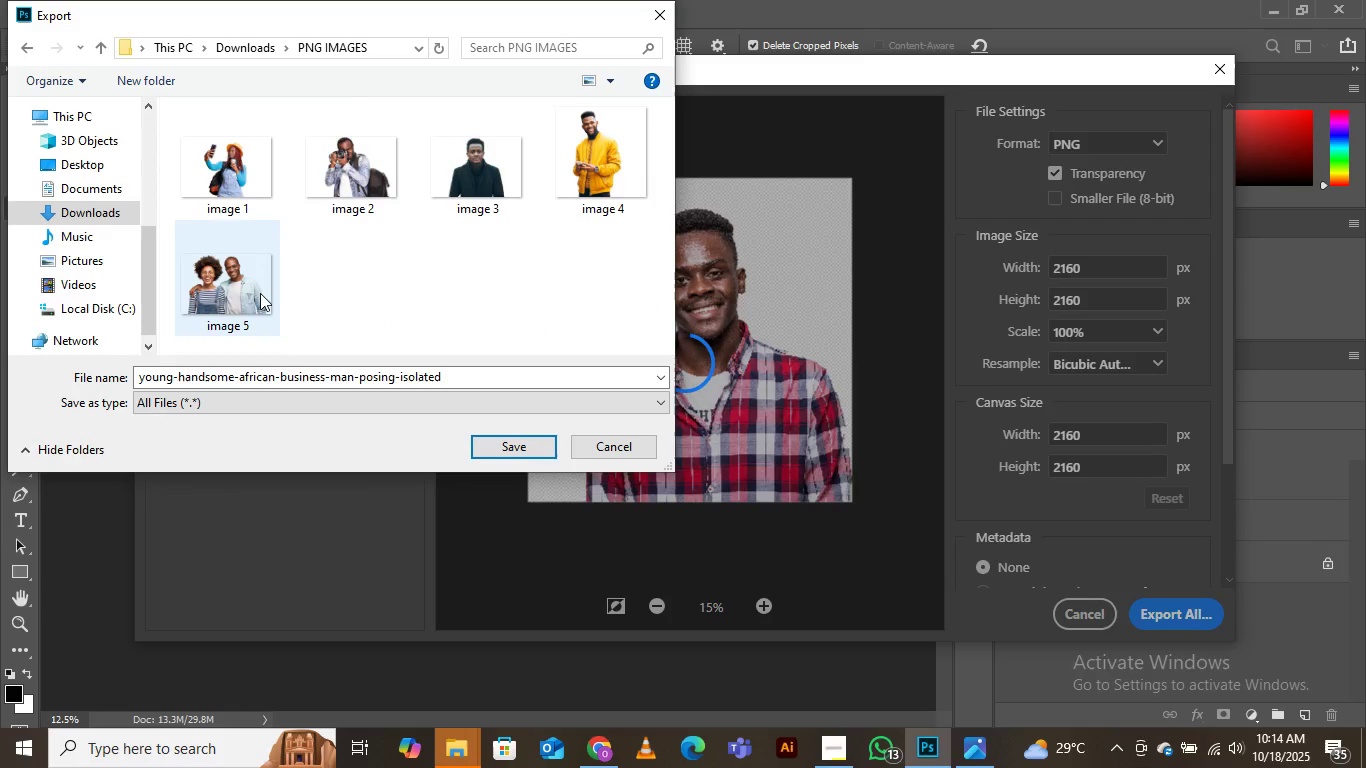 
left_click([242, 287])
 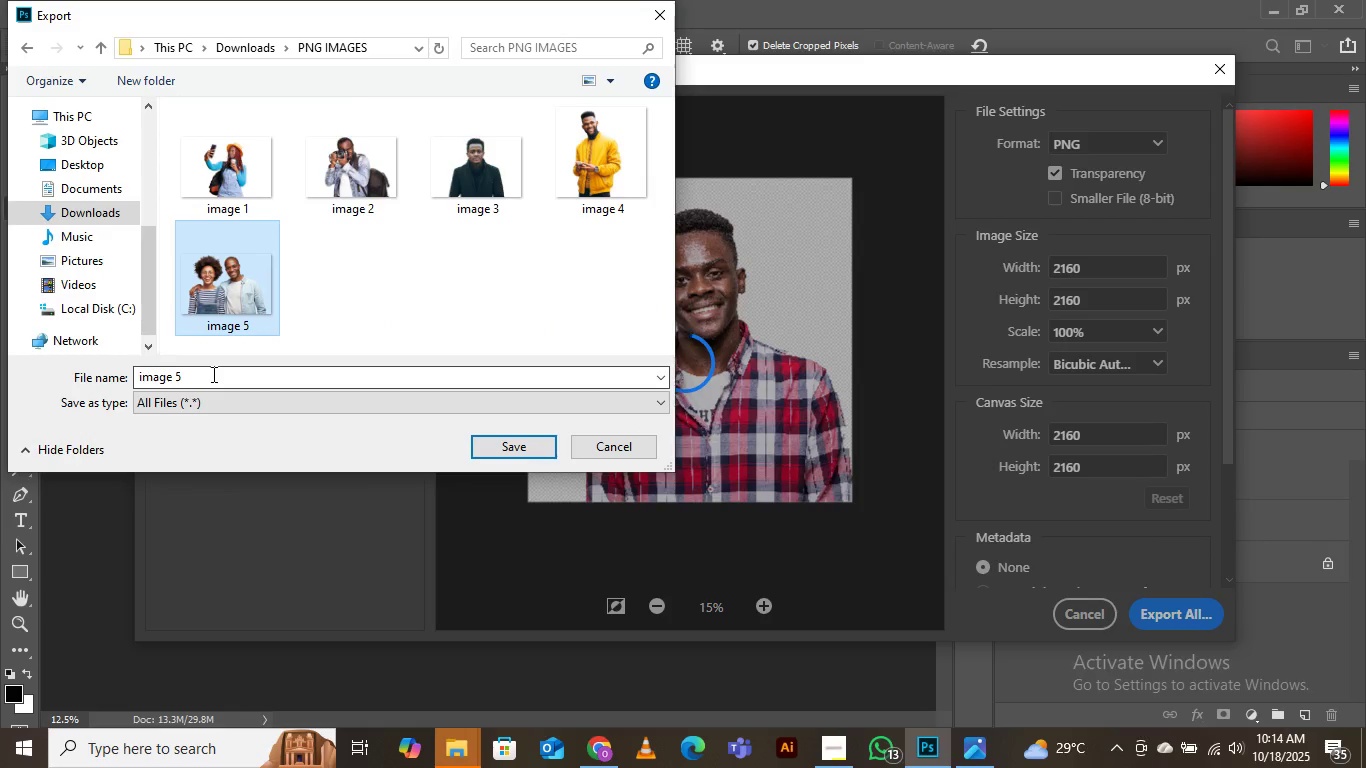 
left_click([212, 374])
 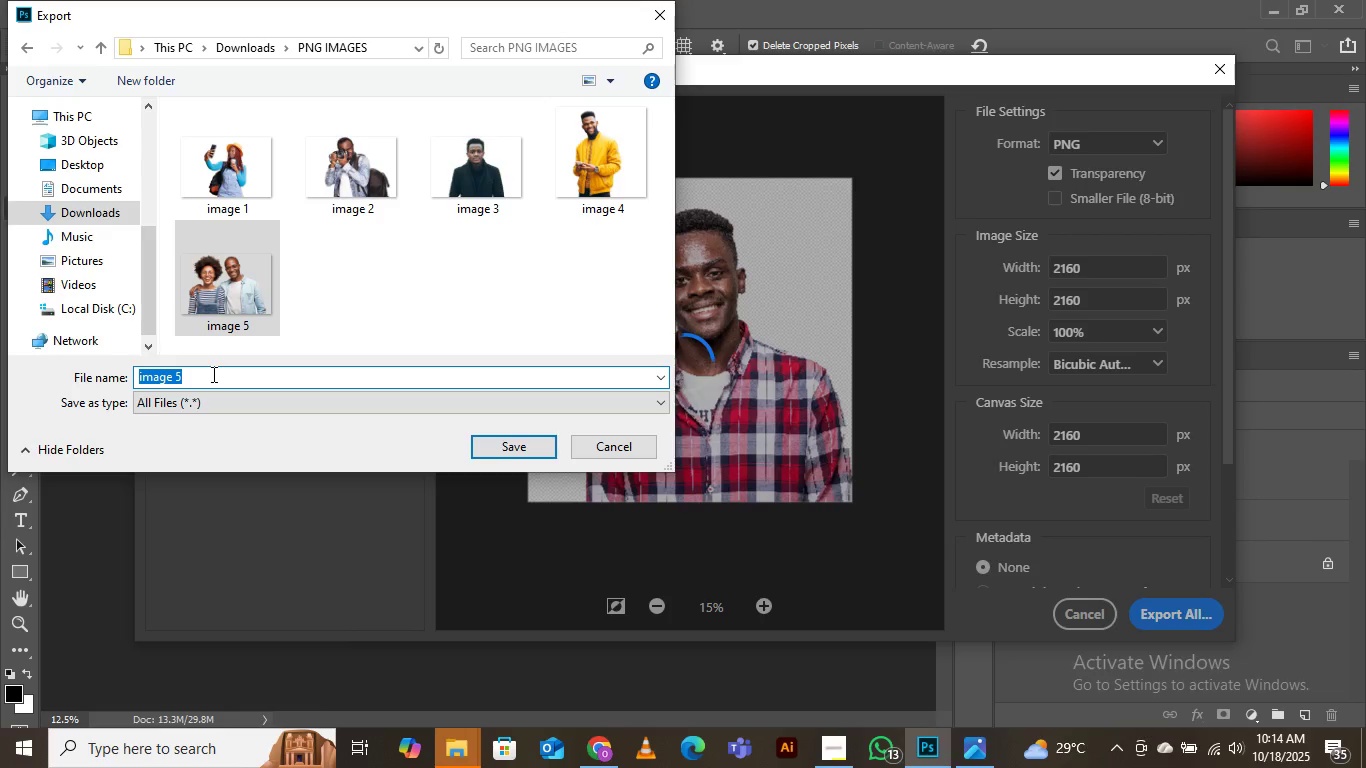 
key(ArrowRight)
 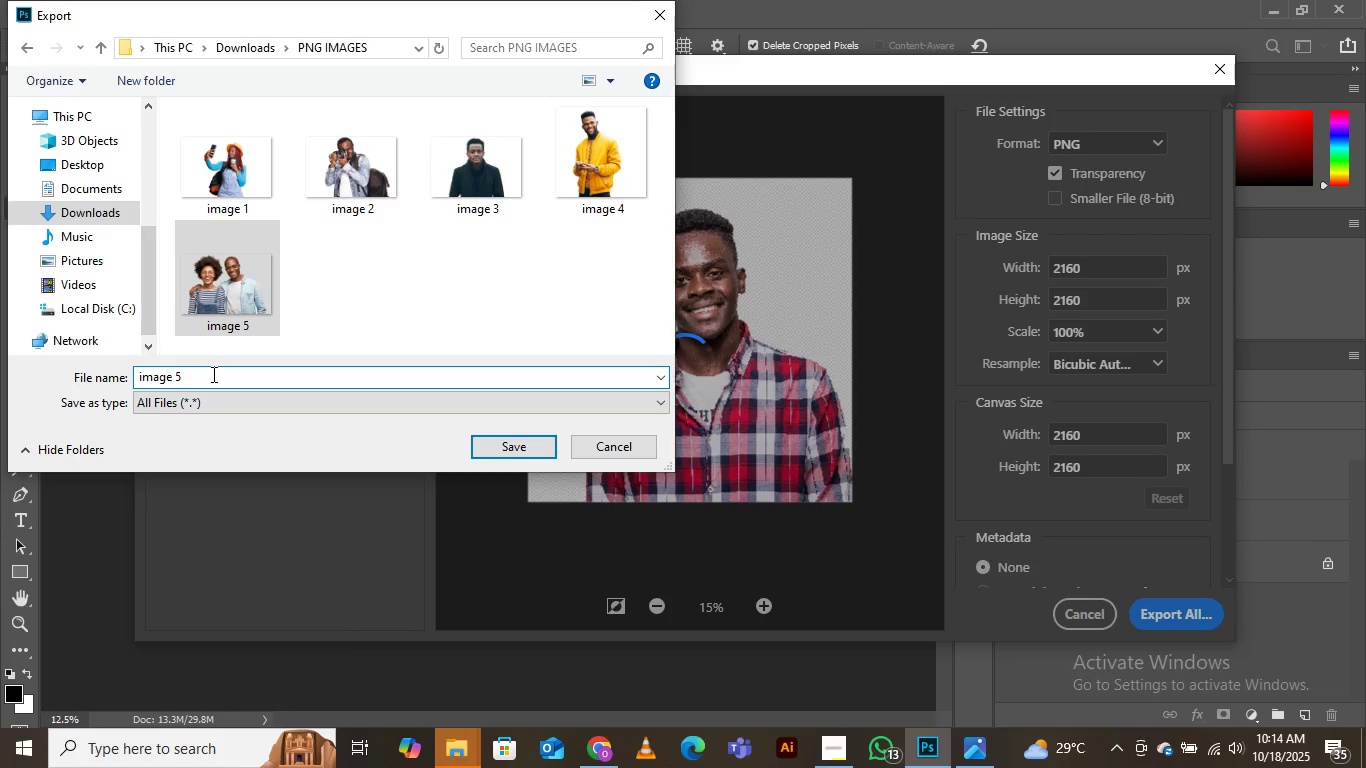 
key(Backspace)
 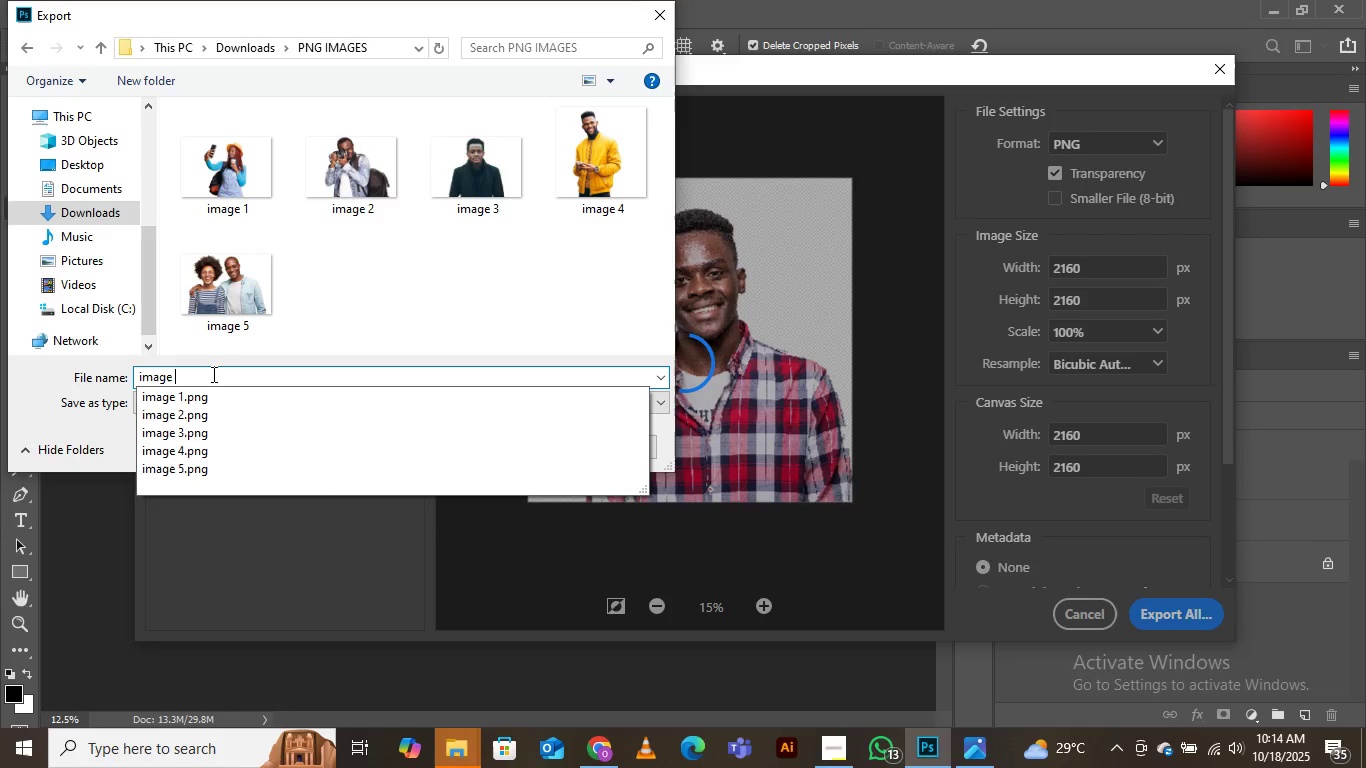 
key(6)
 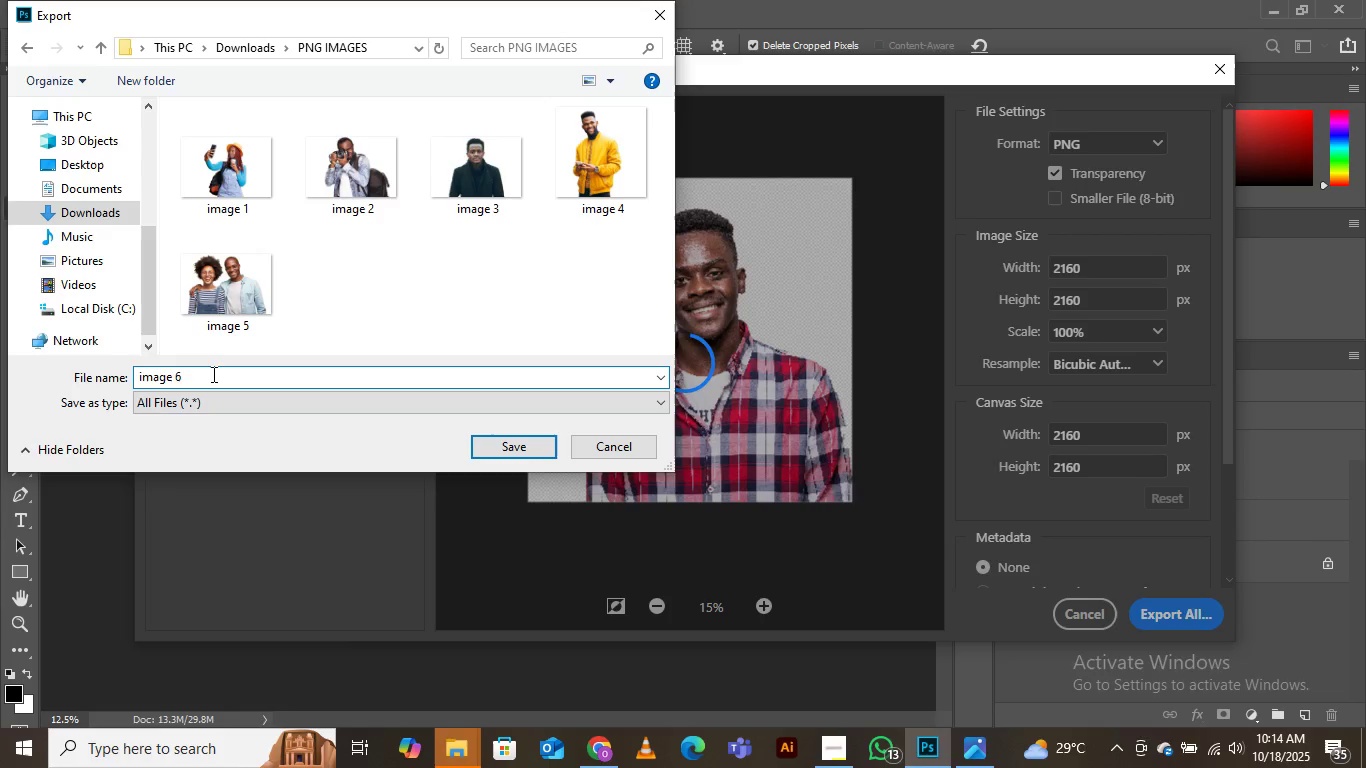 
key(Enter)
 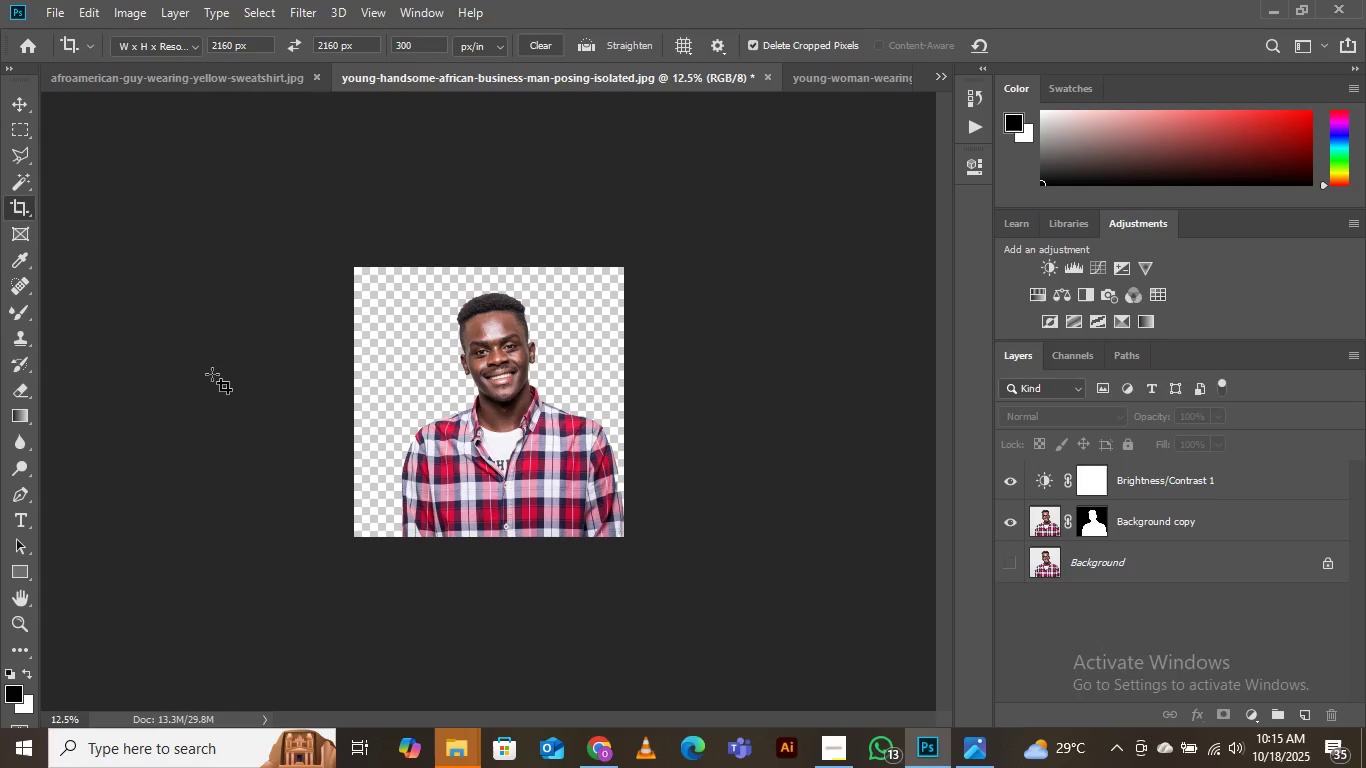 
wait(54.7)
 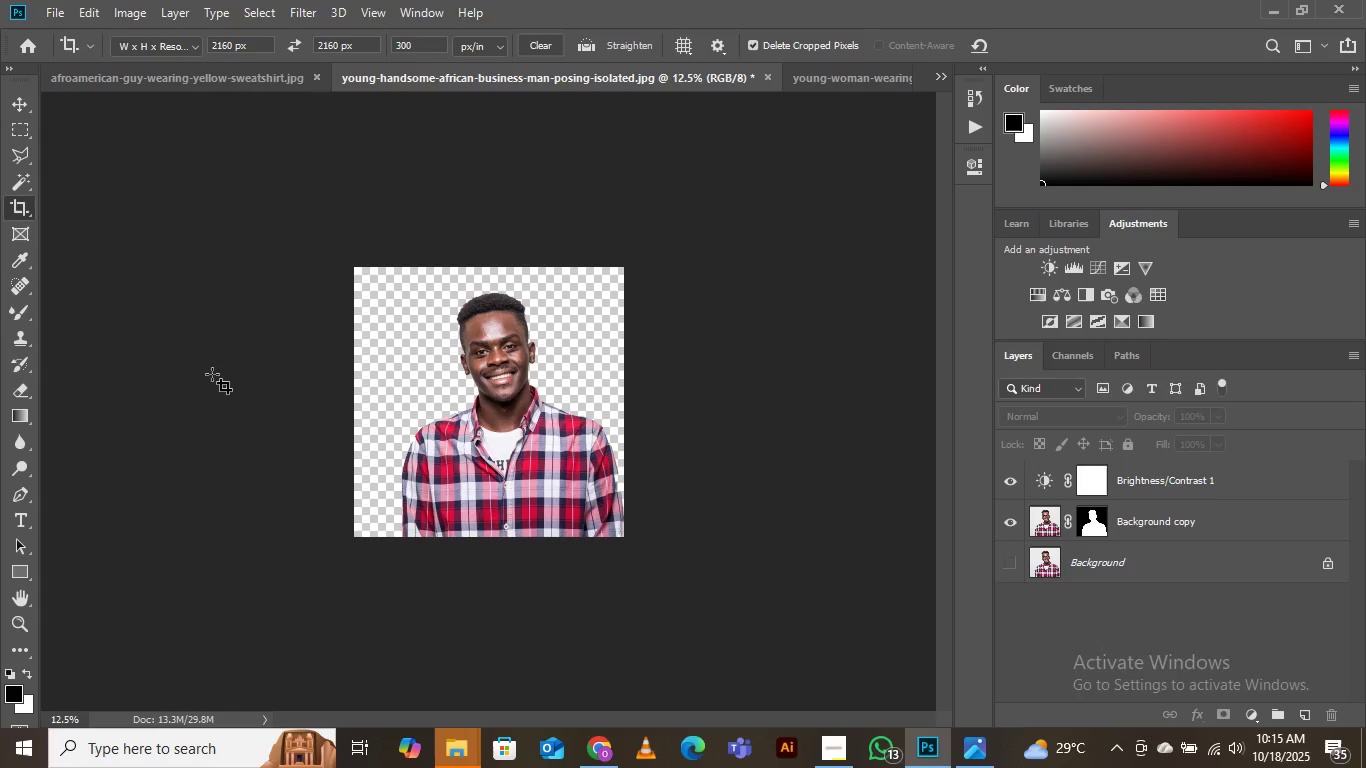 
left_click([943, 78])
 